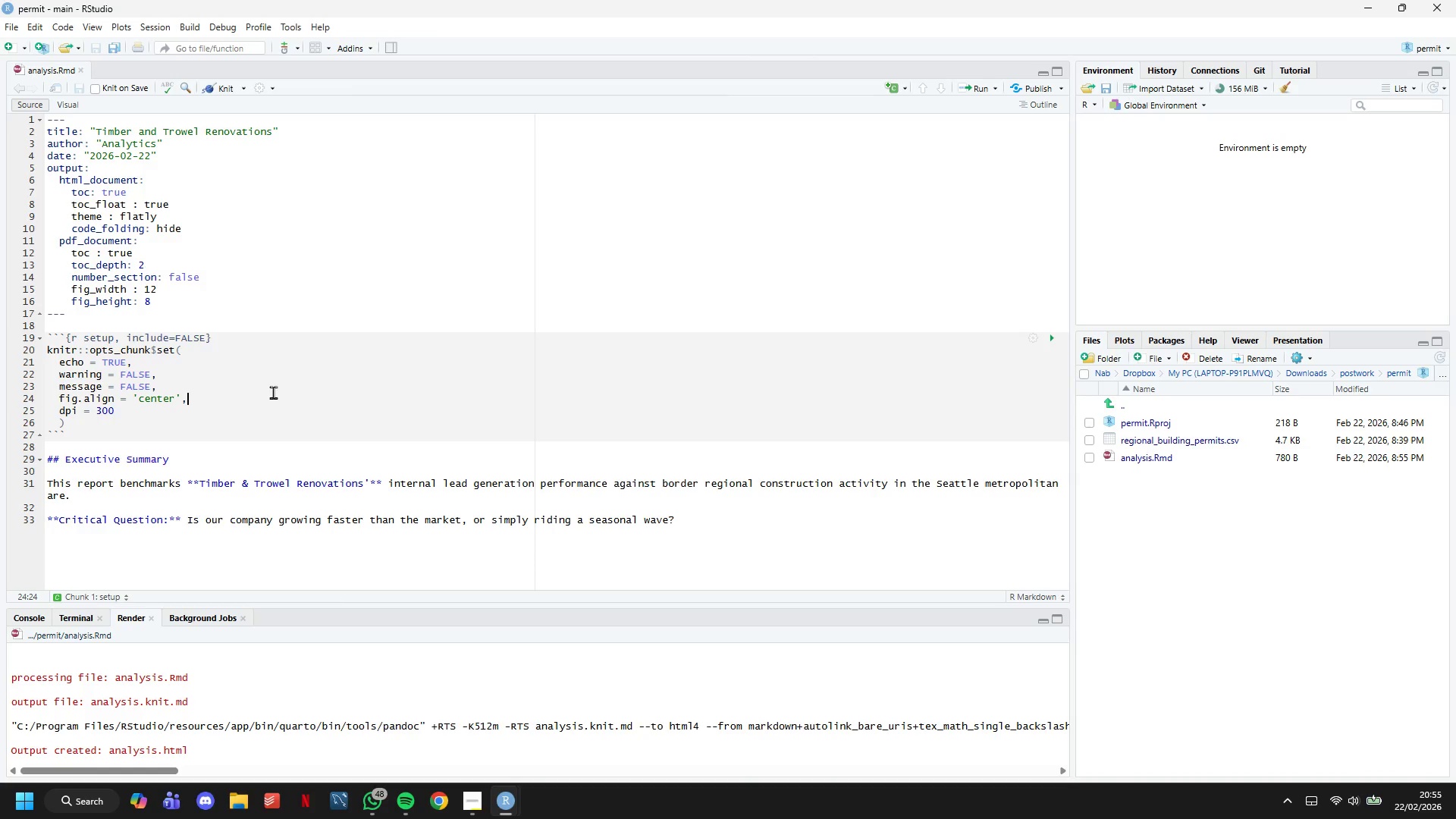 
key(Enter)
 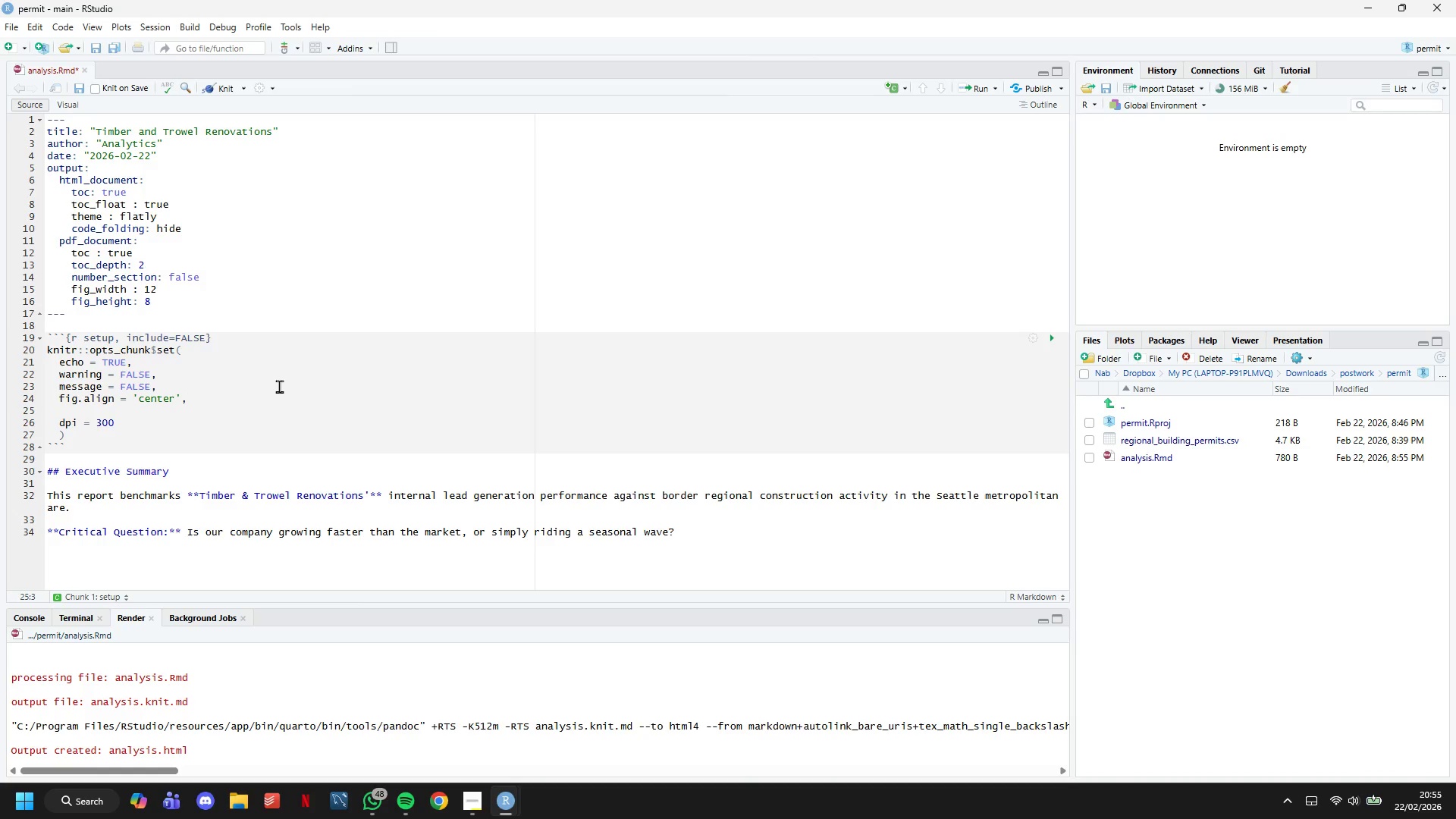 
key(F)
 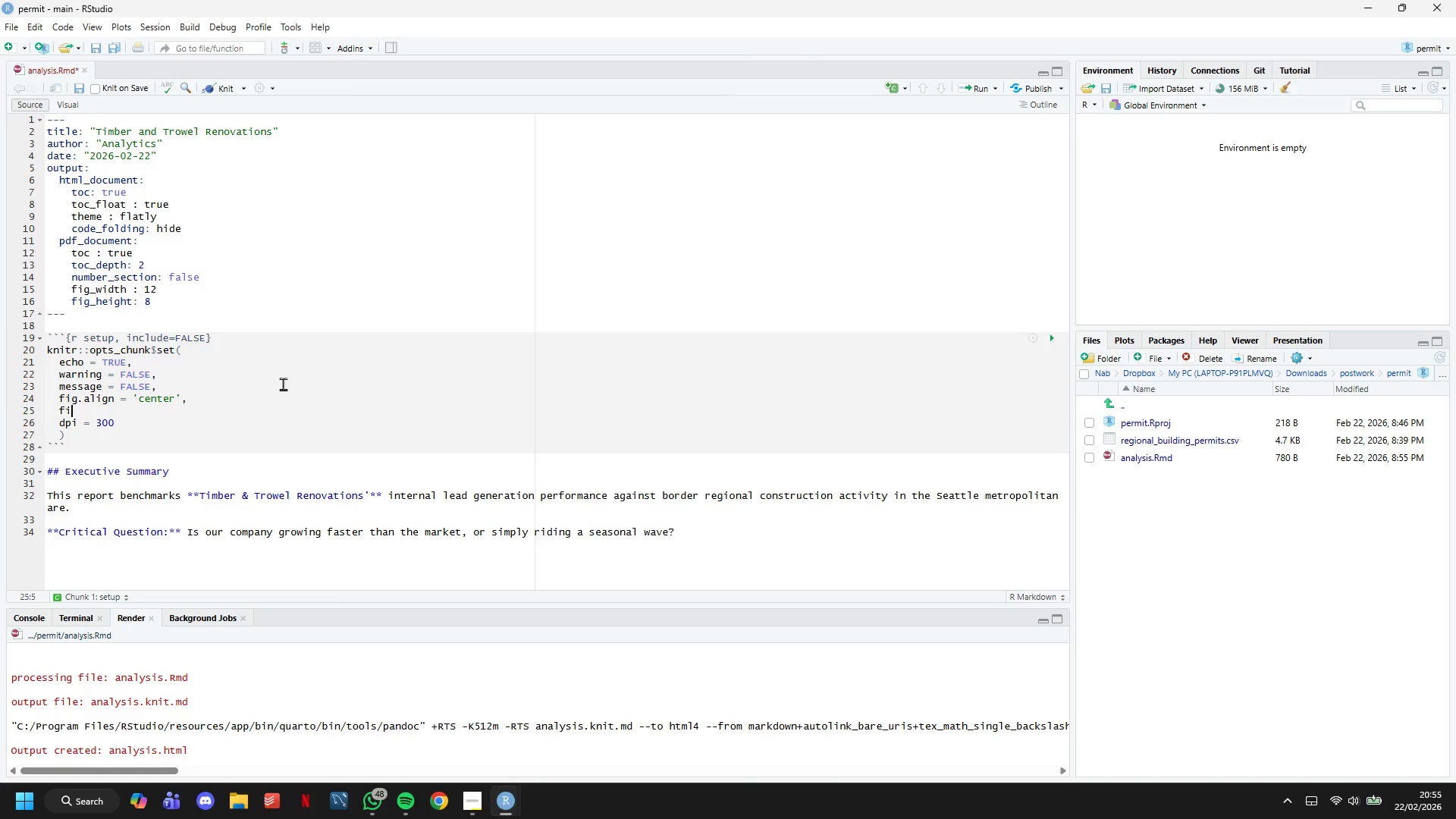 
type(ig.width = 12,)
 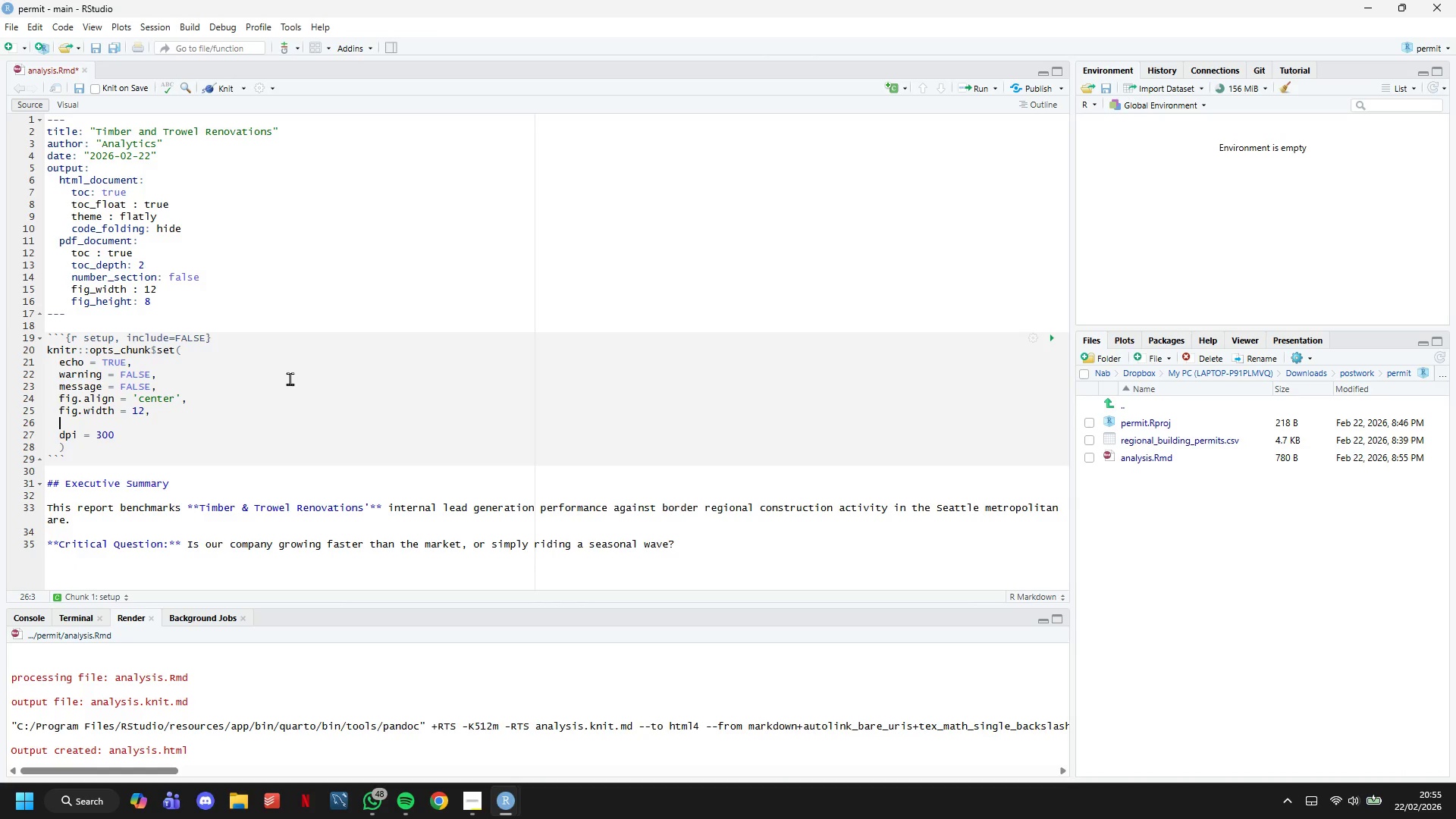 
 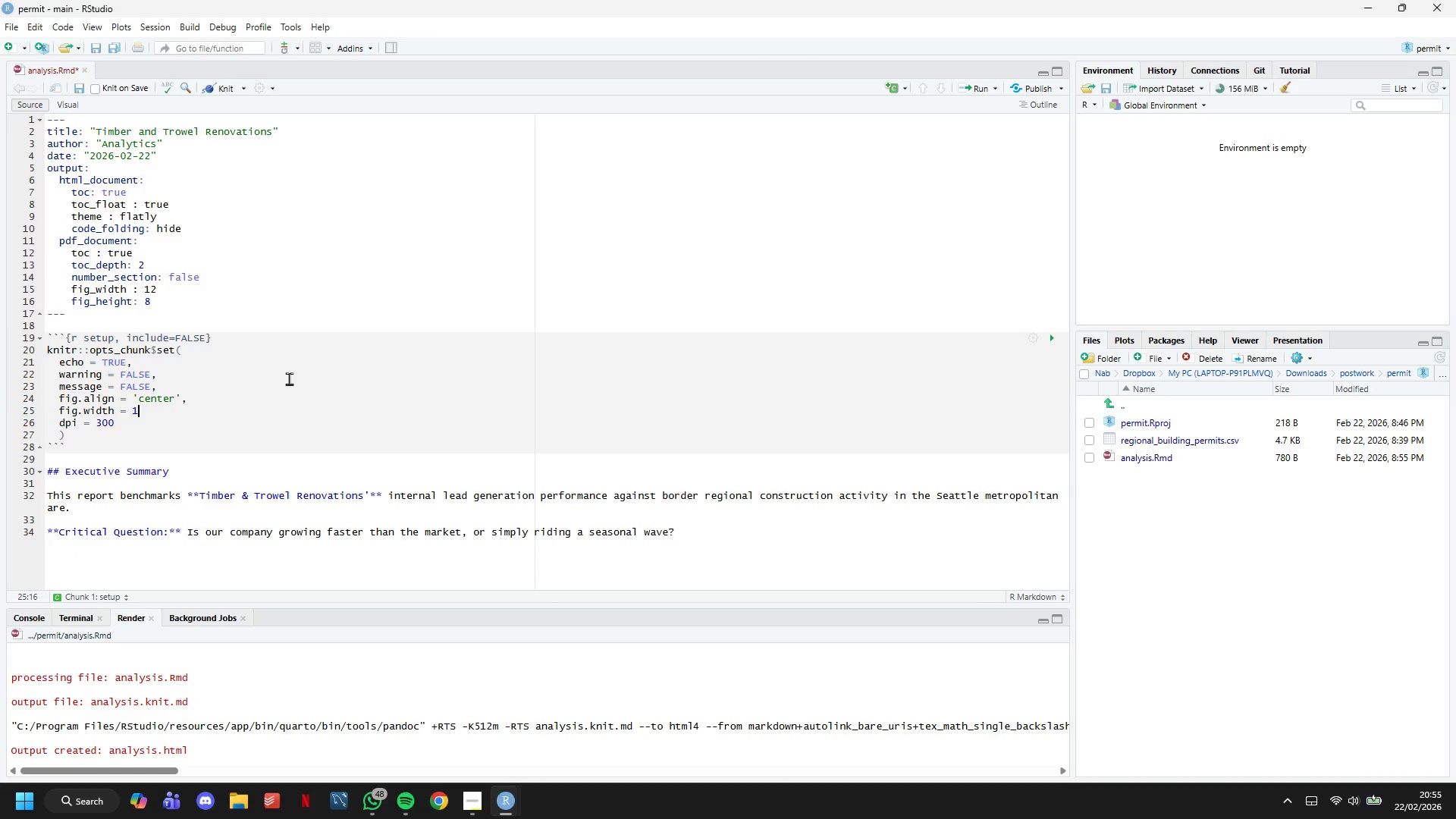 
key(Enter)
 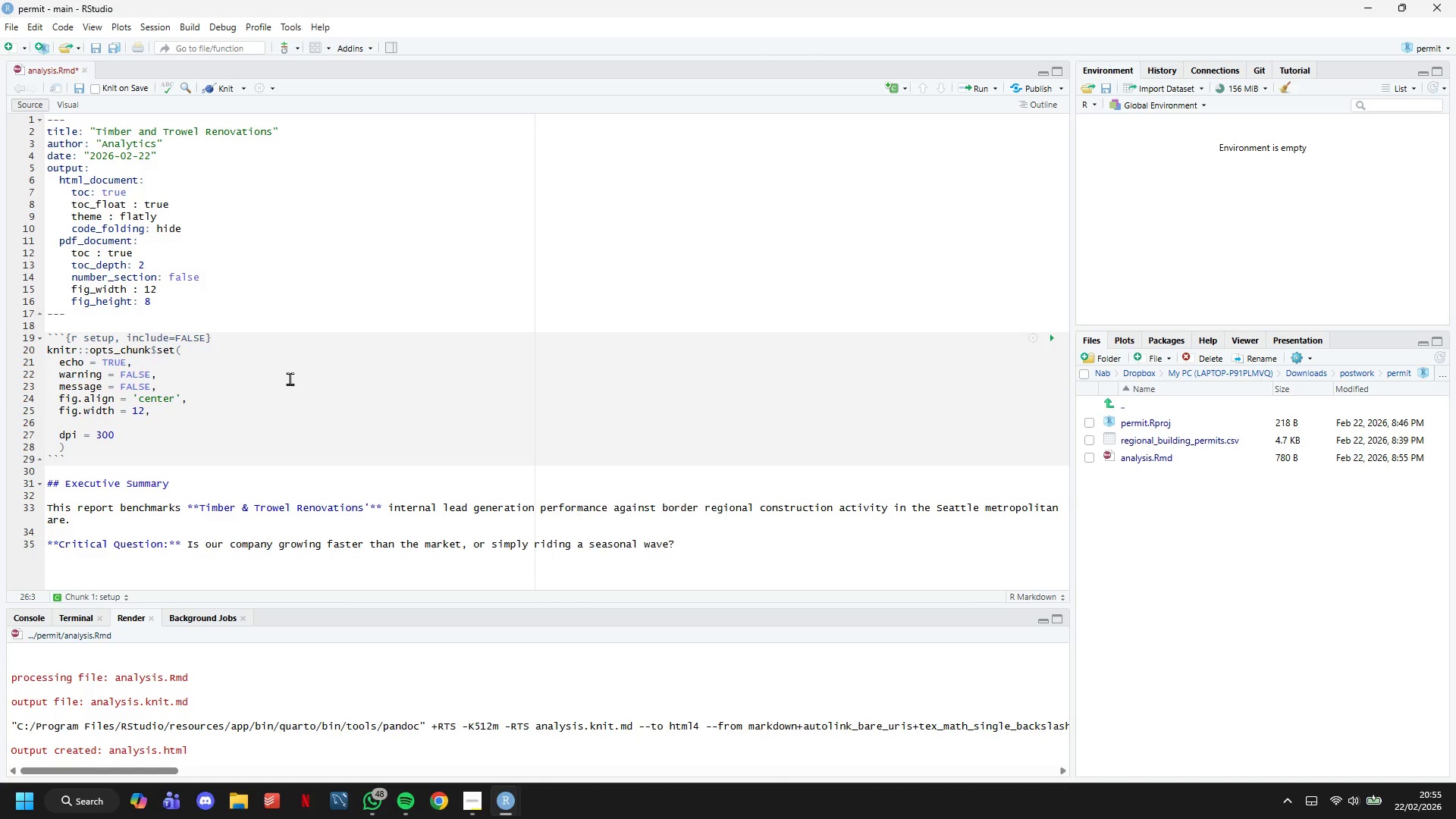 
type(fig.height = 8,)
 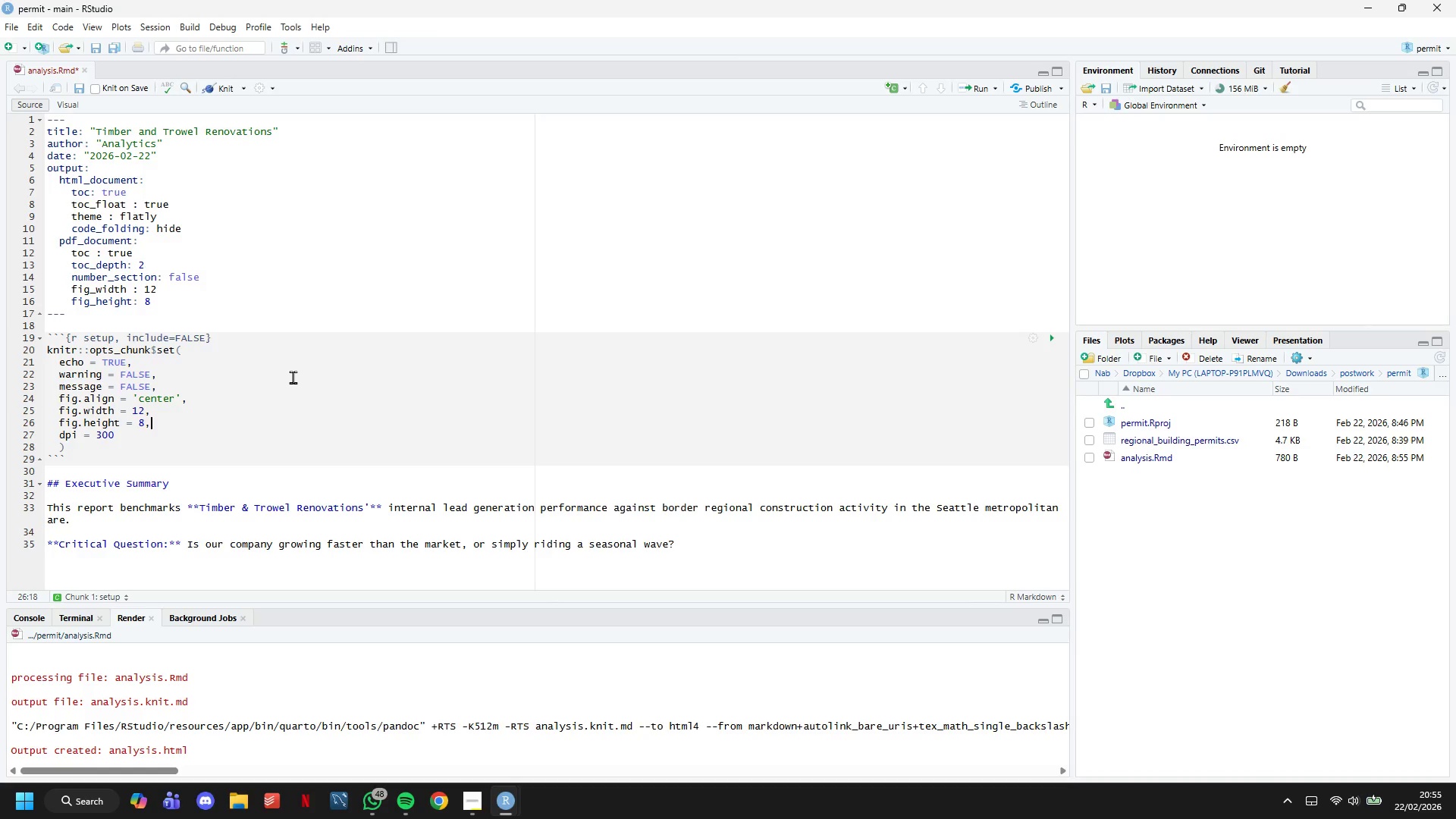 
key(ArrowDown)
 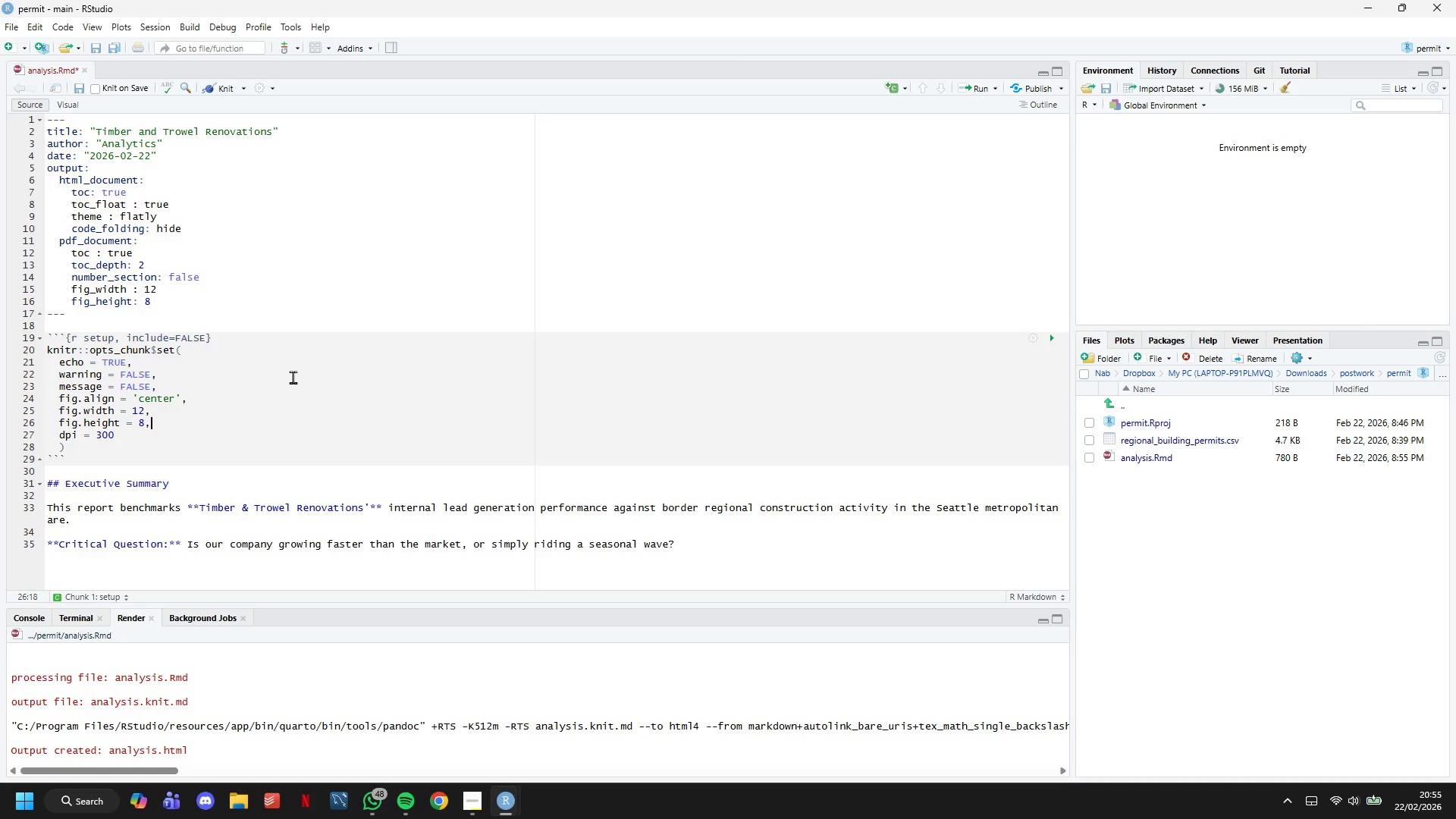 
key(ArrowDown)
 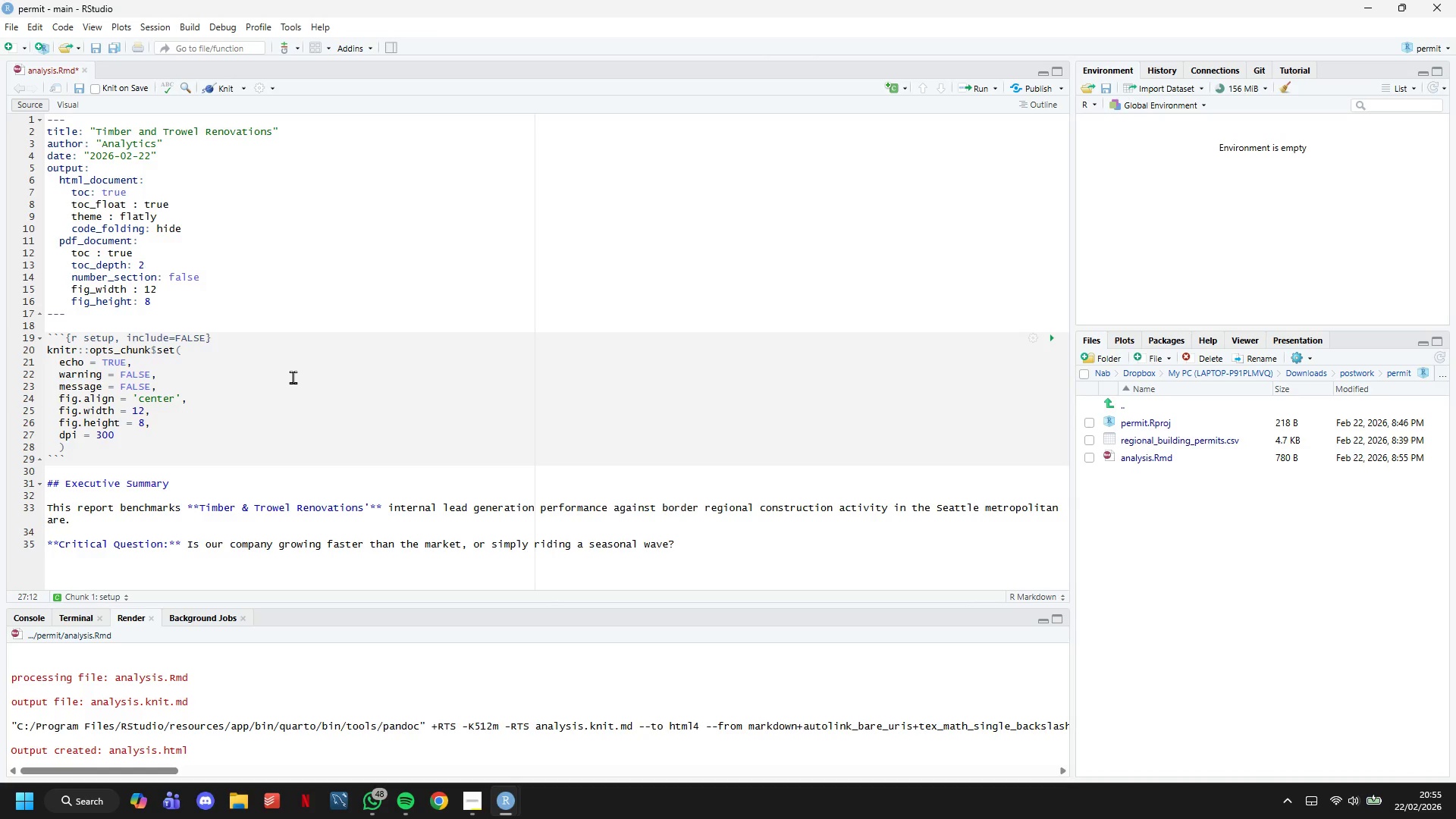 
key(ArrowDown)
 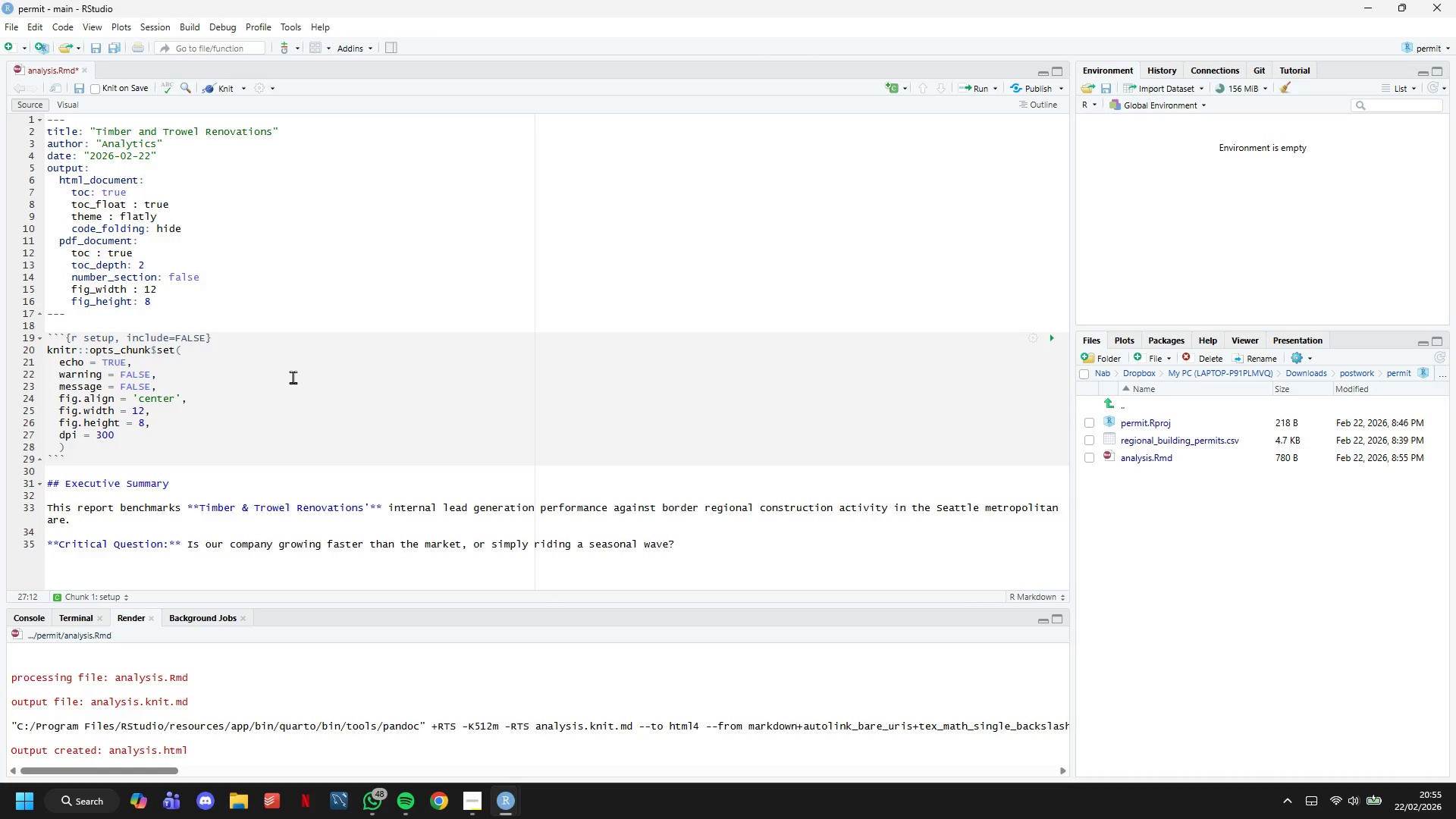 
key(ArrowDown)
 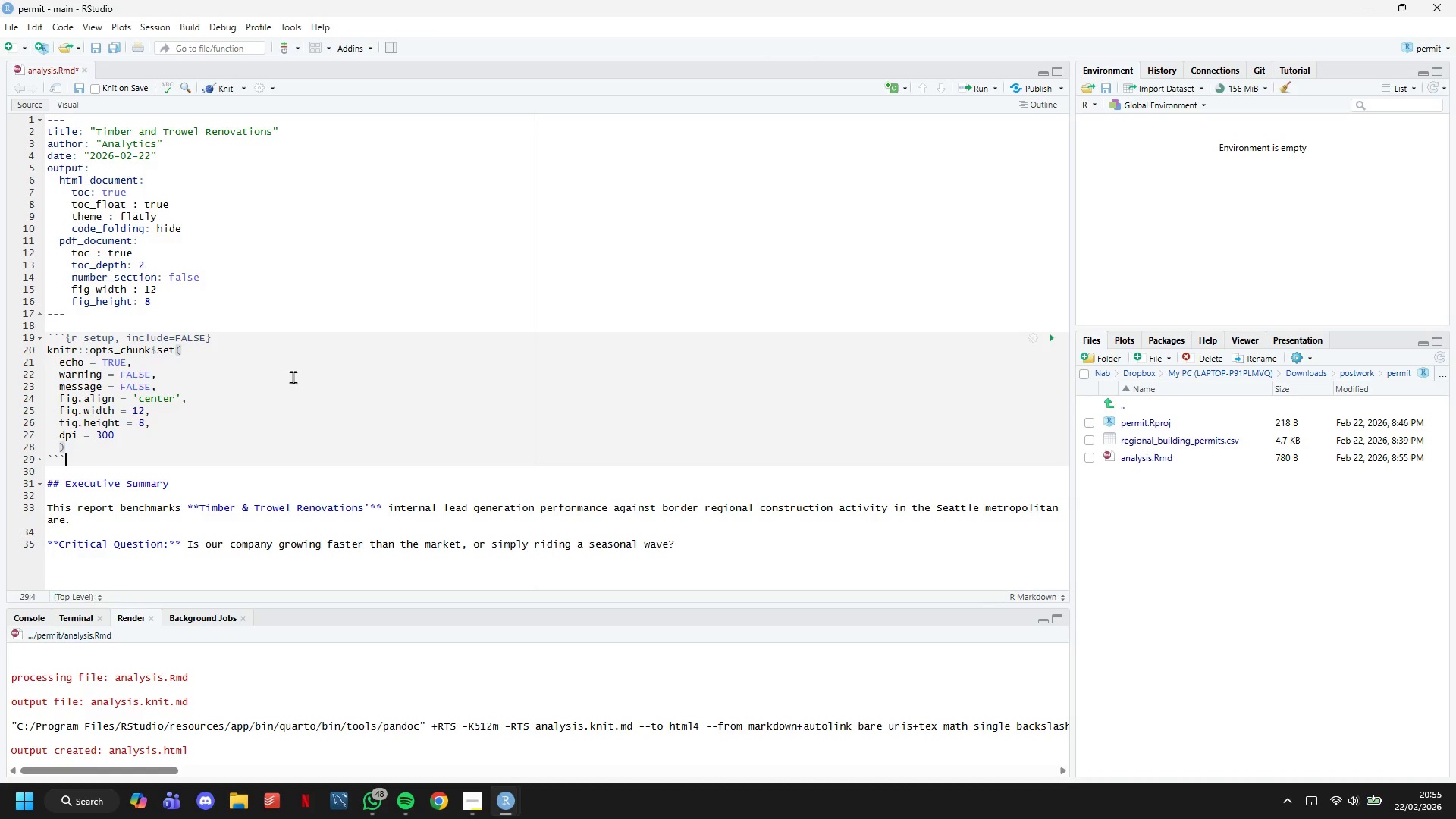 
key(ArrowDown)
 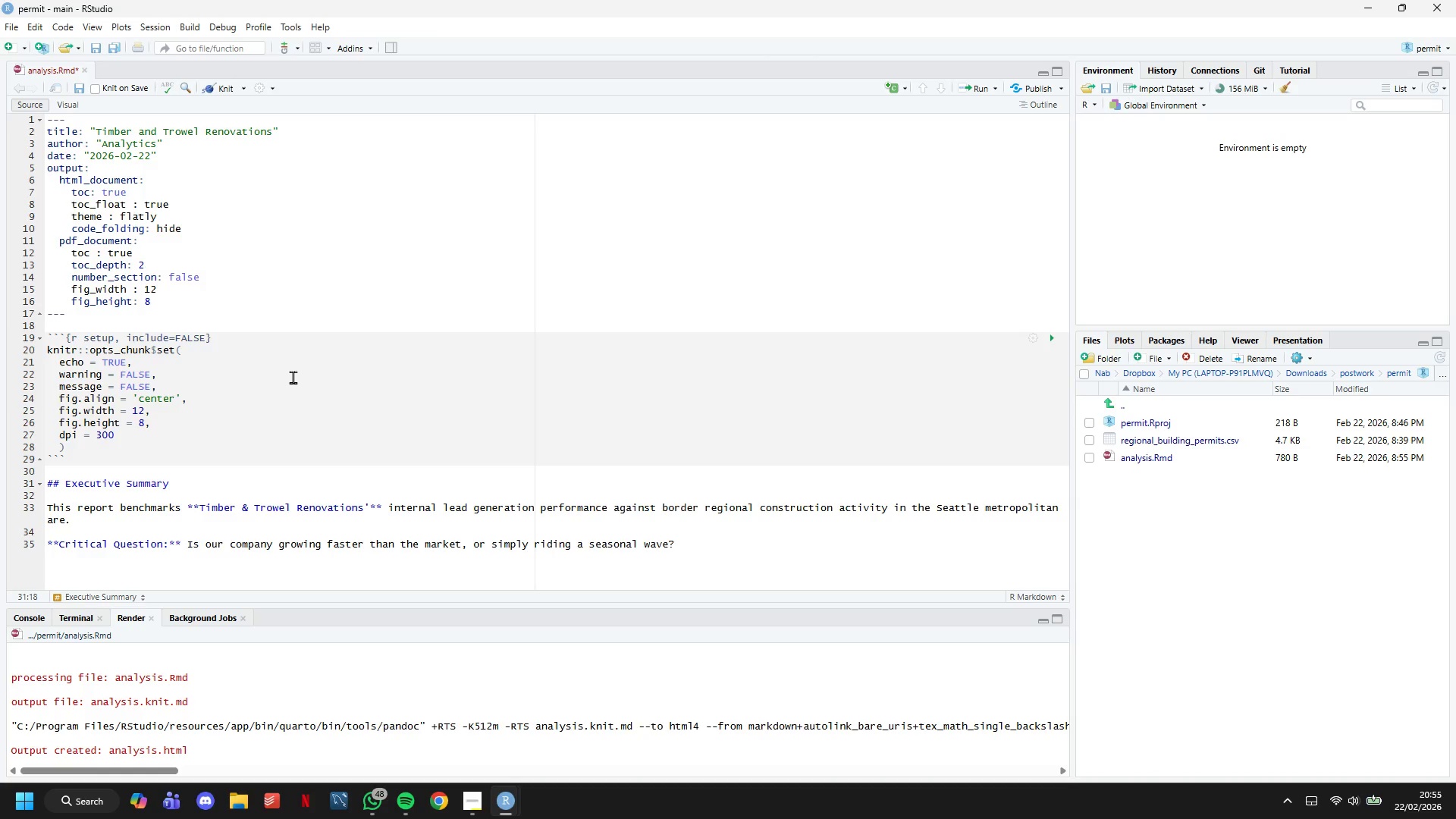 
scroll: coordinate [232, 322], scroll_direction: down, amount: 4.0
 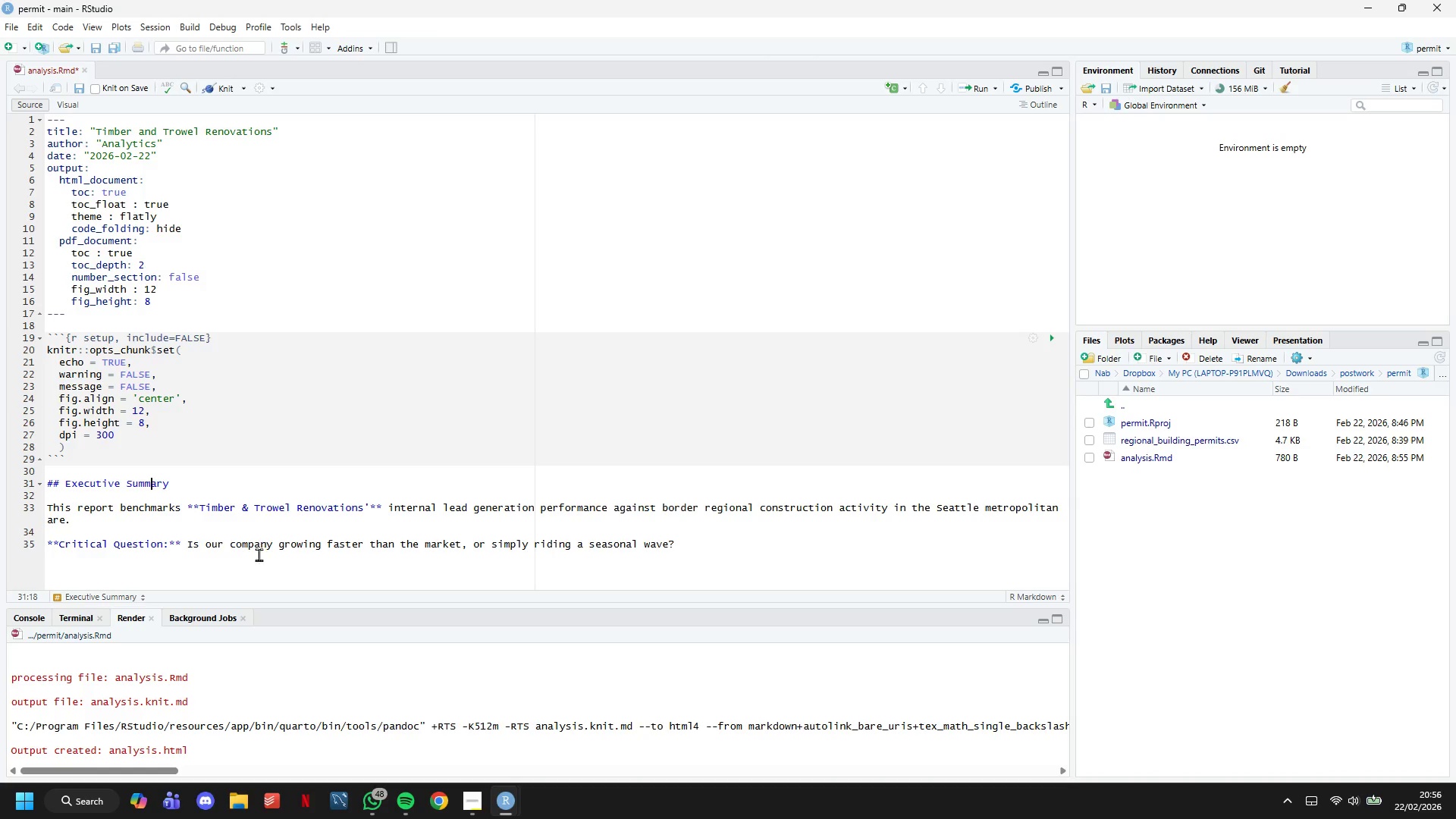 
left_click([253, 565])
 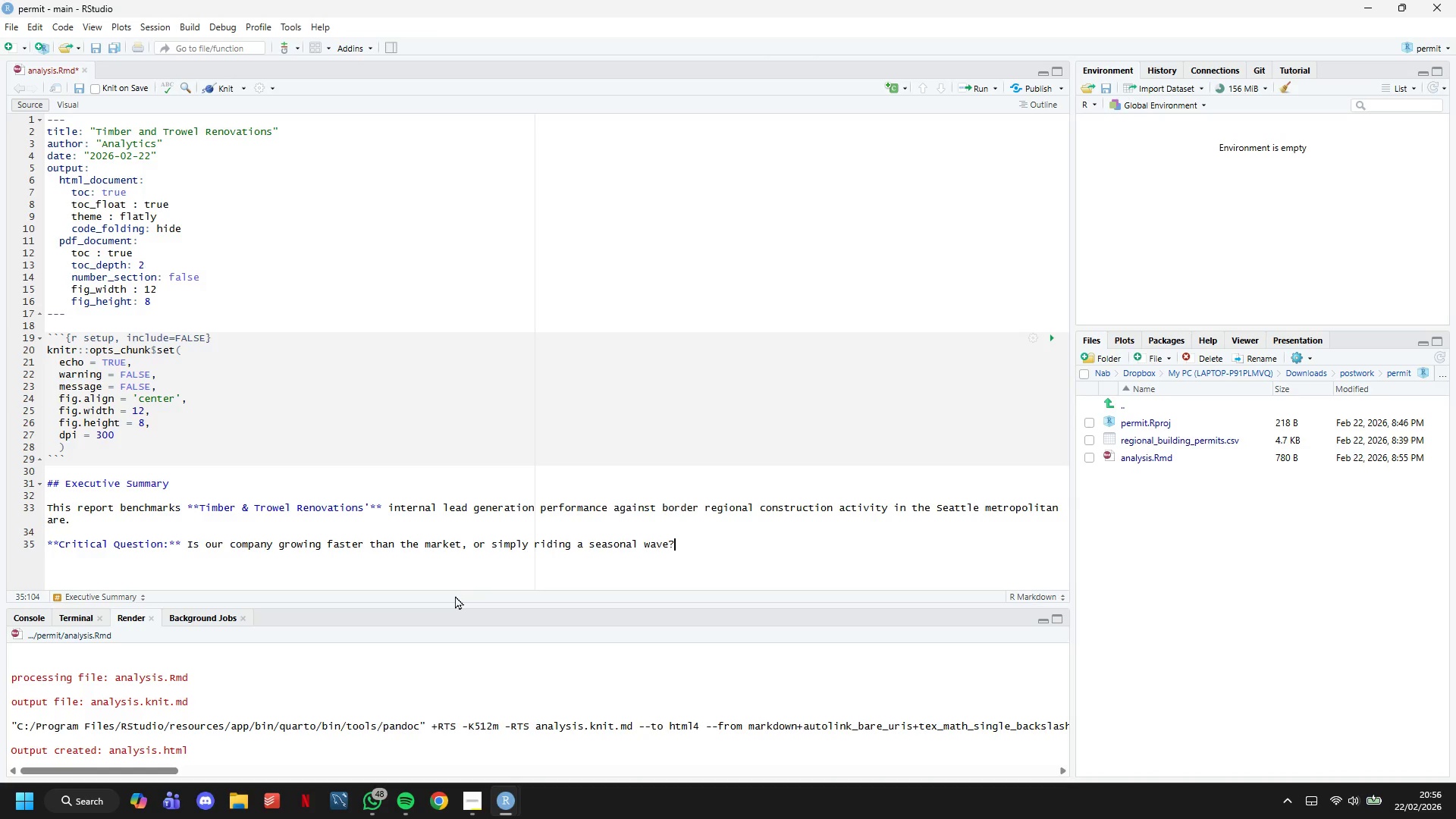 
key(Enter)
 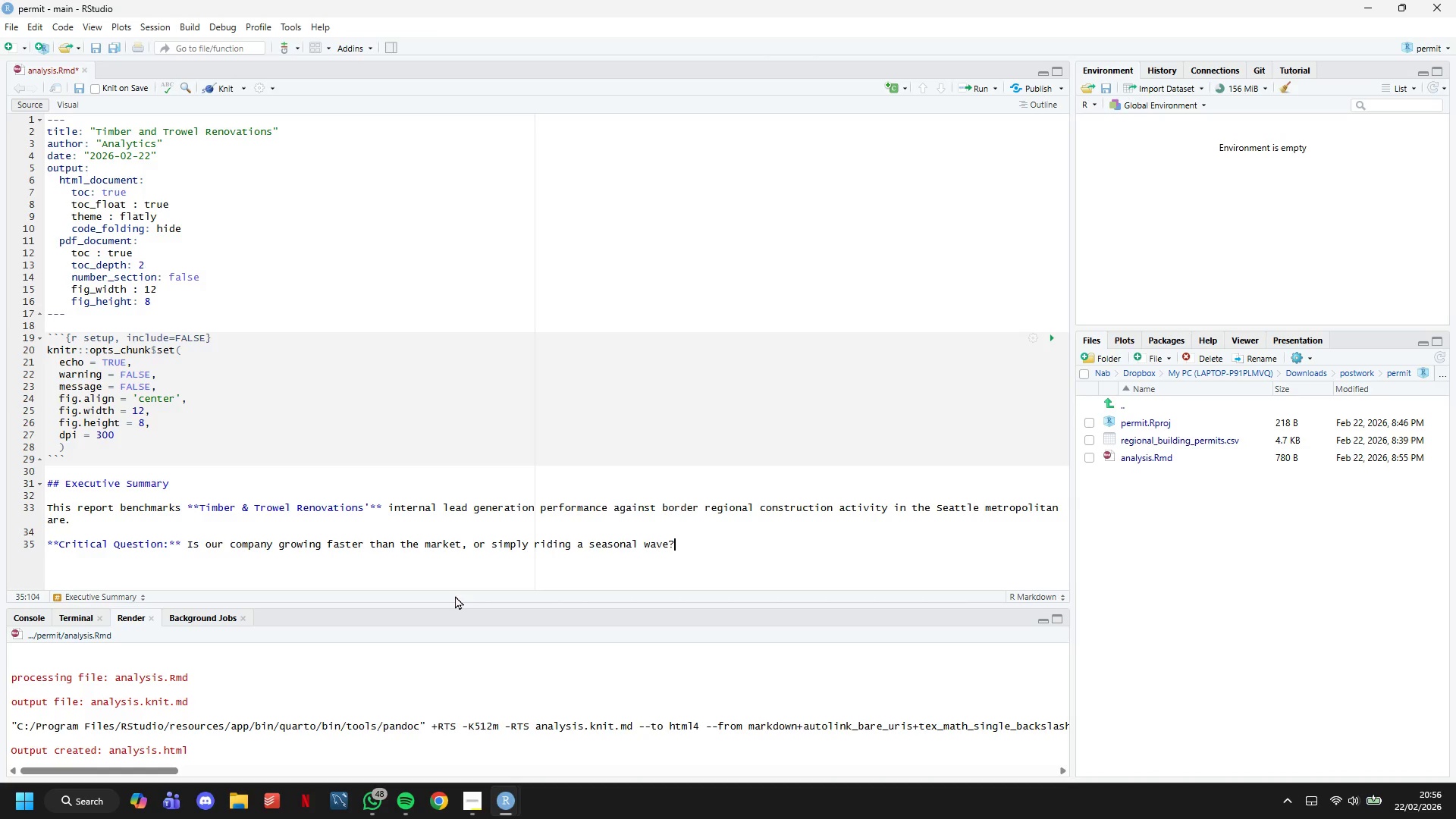 
key(Enter)
 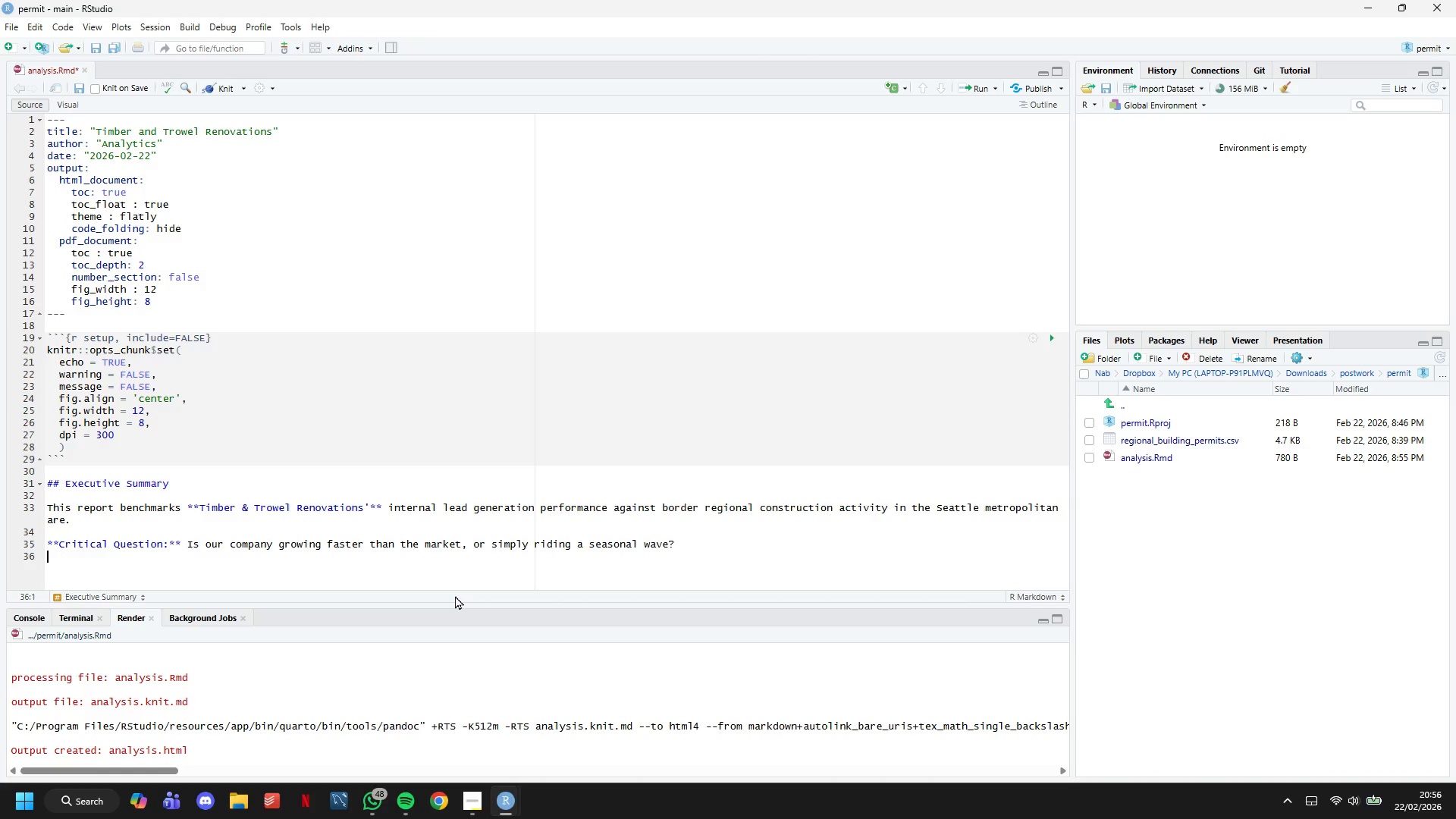 
key(Minus)
 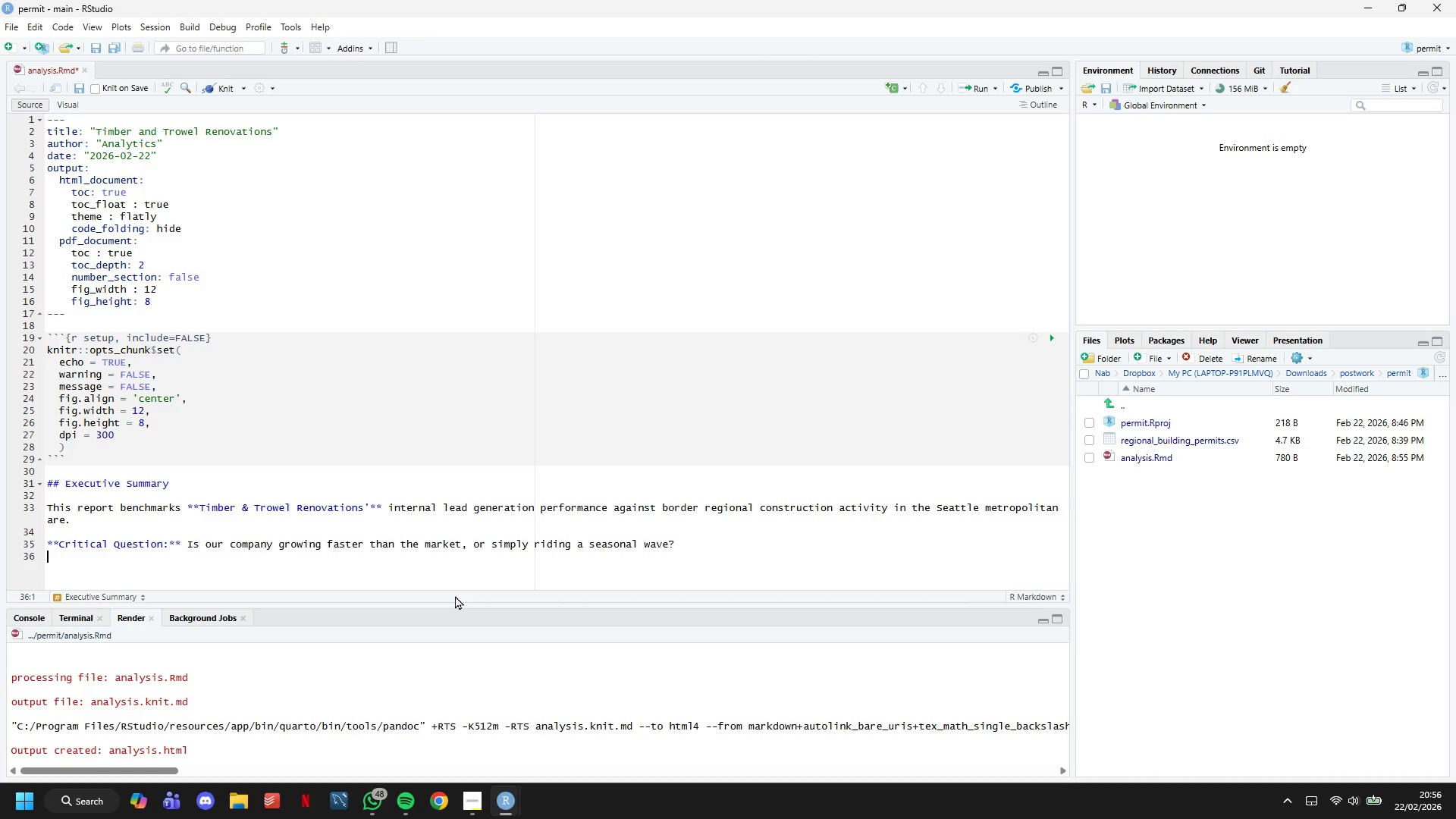 
key(Minus)
 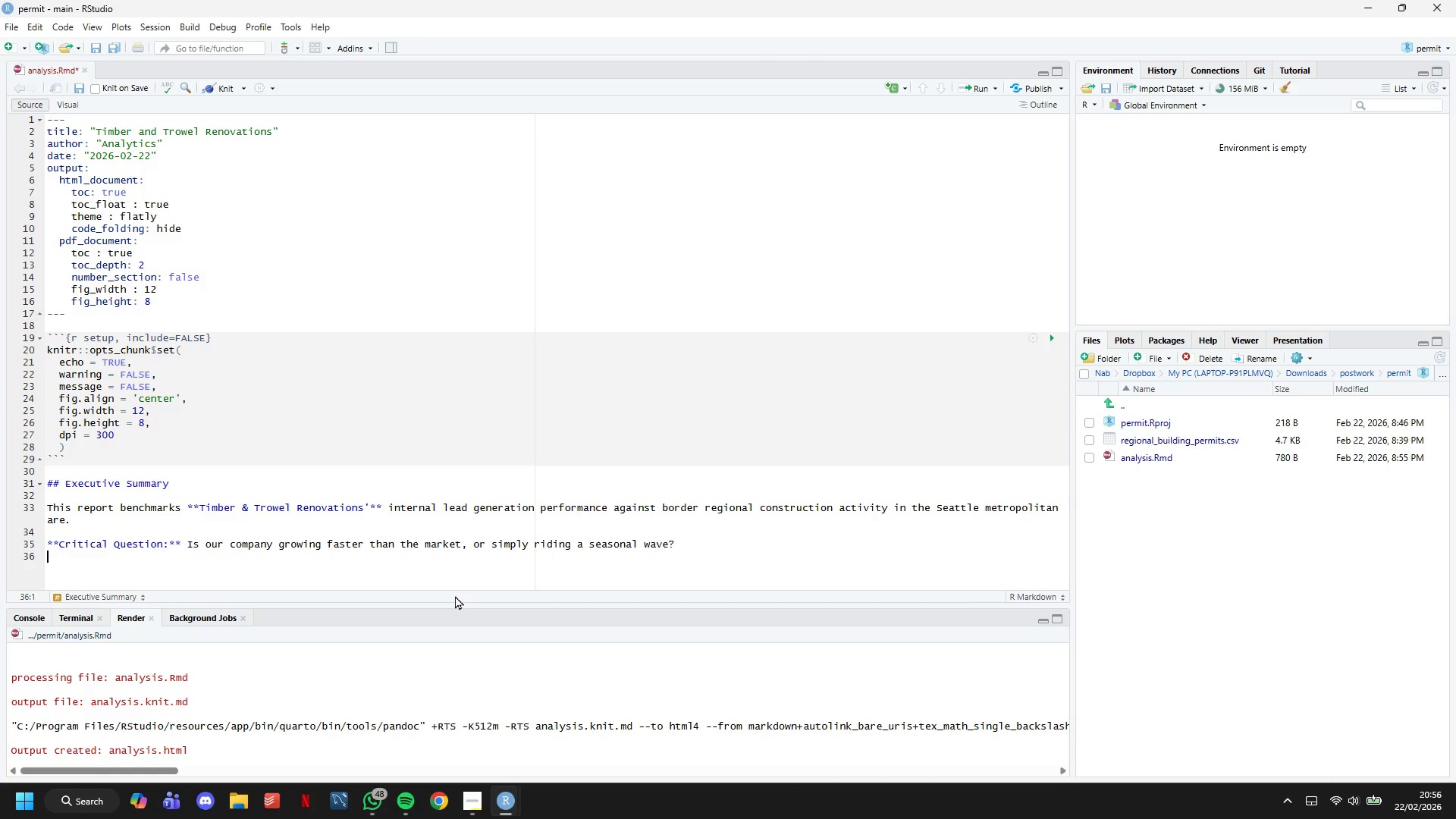 
key(Minus)
 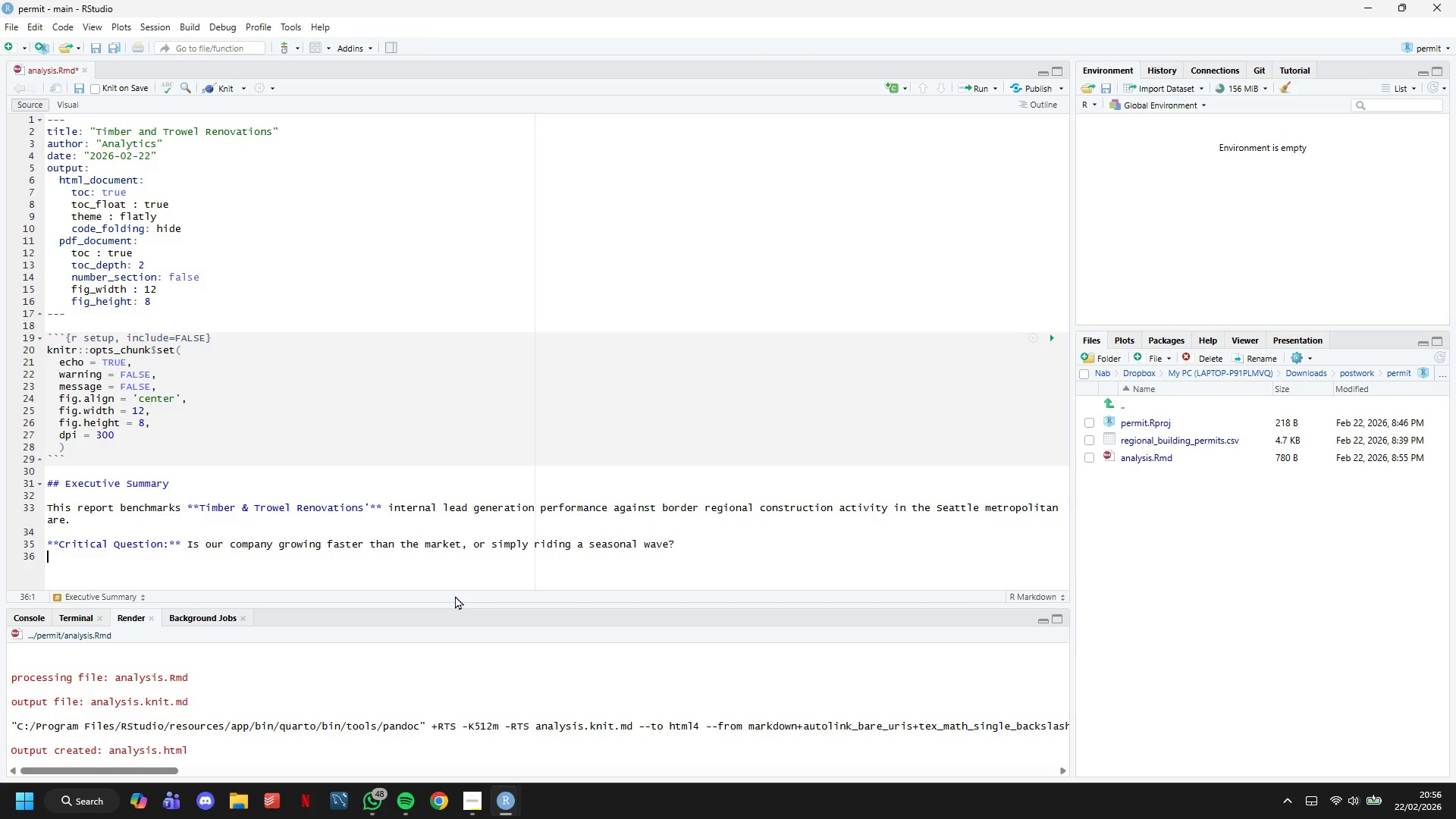 
key(Enter)
 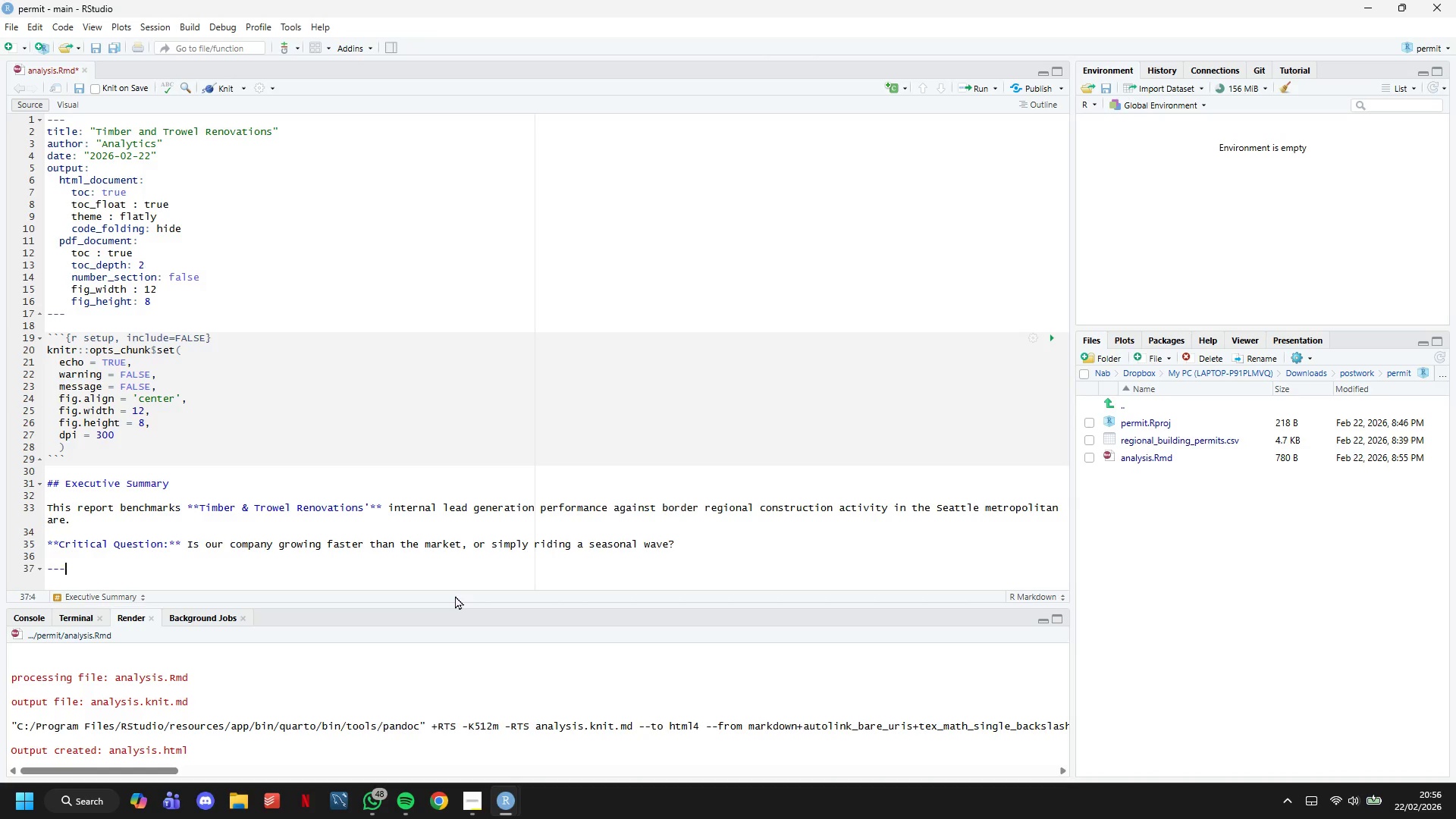 
key(Enter)
 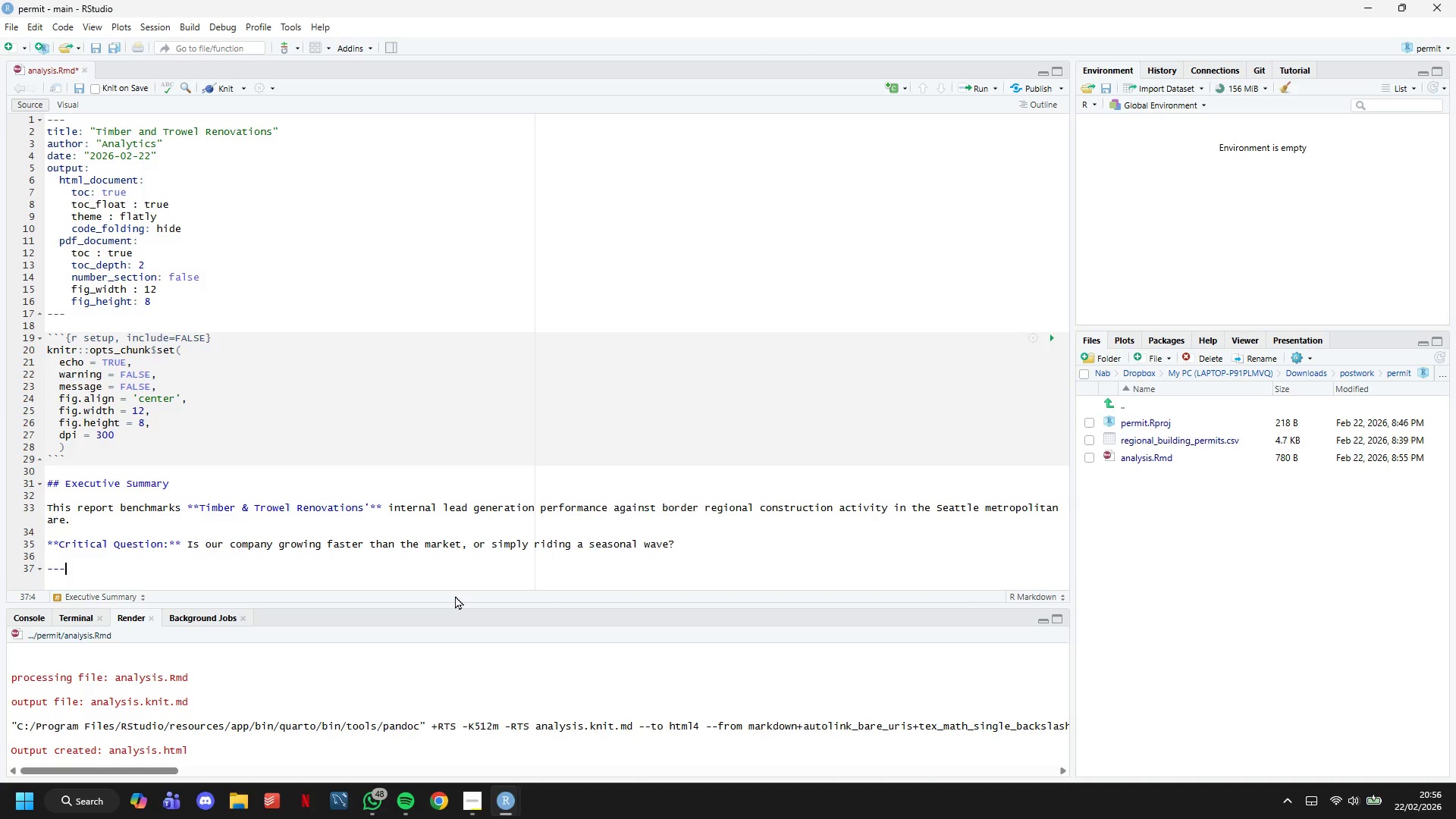 
key(Enter)
 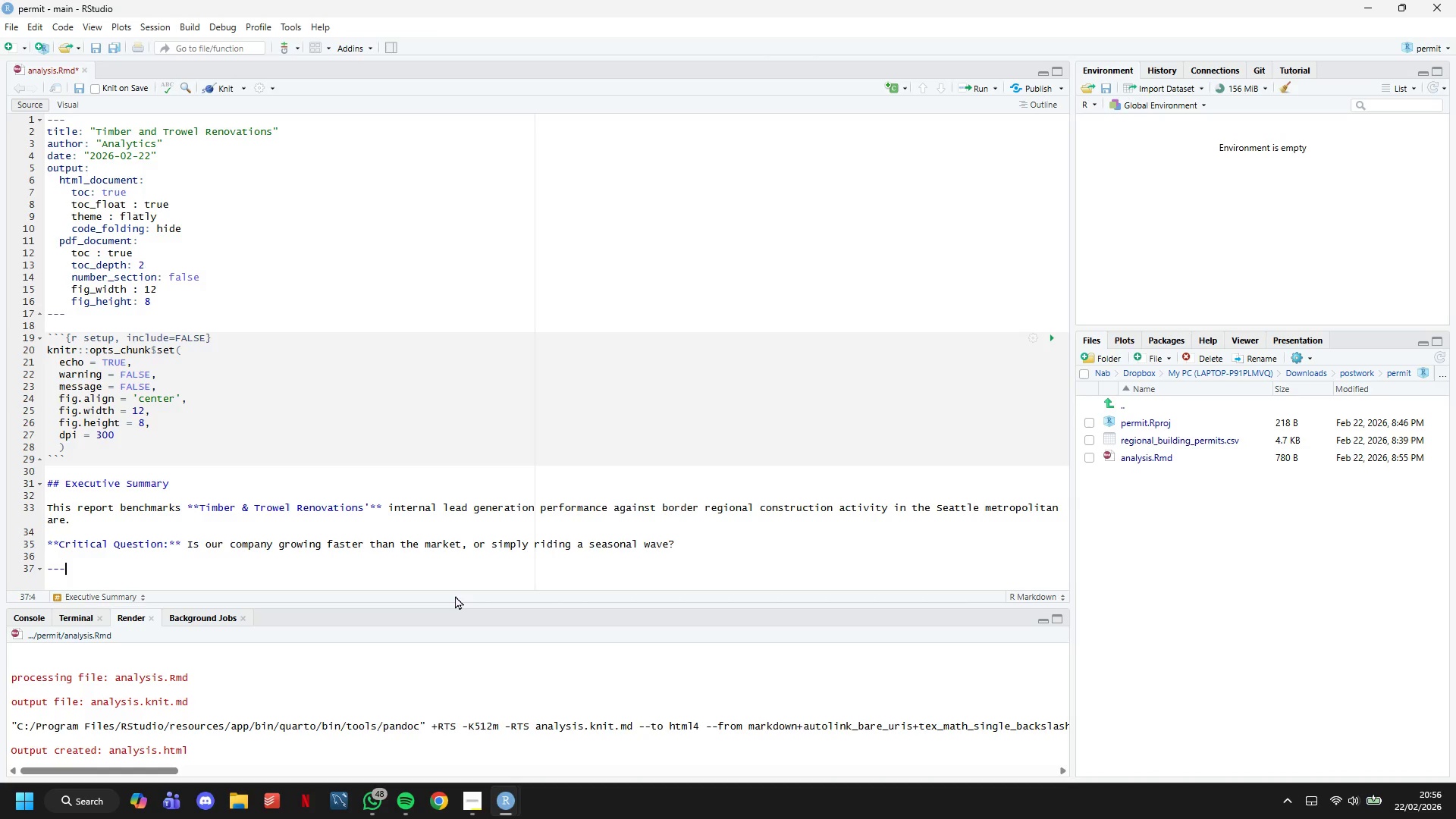 
scroll: coordinate [493, 265], scroll_direction: down, amount: 12.0
 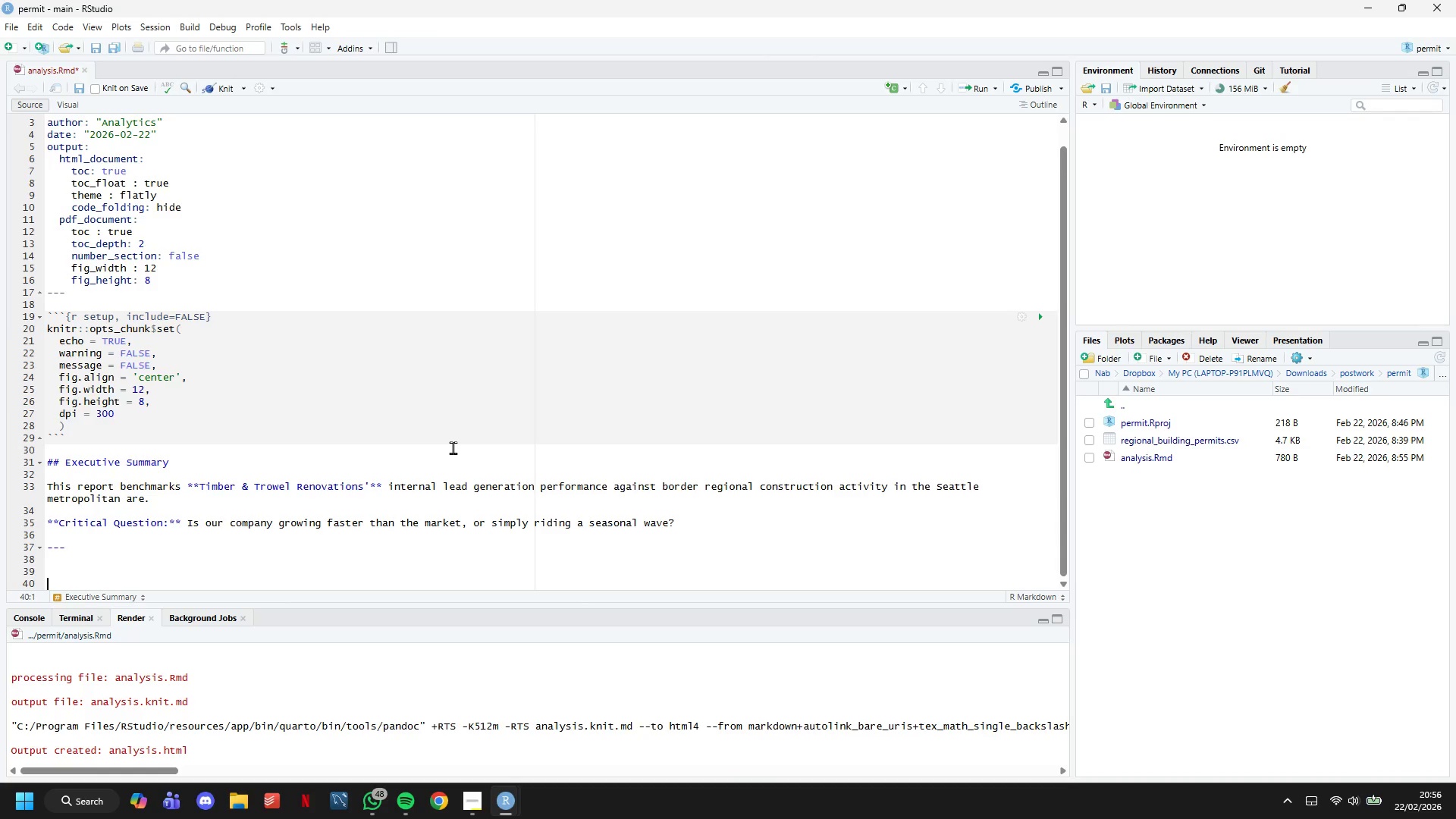 
hold_key(key=Enter, duration=0.89)
 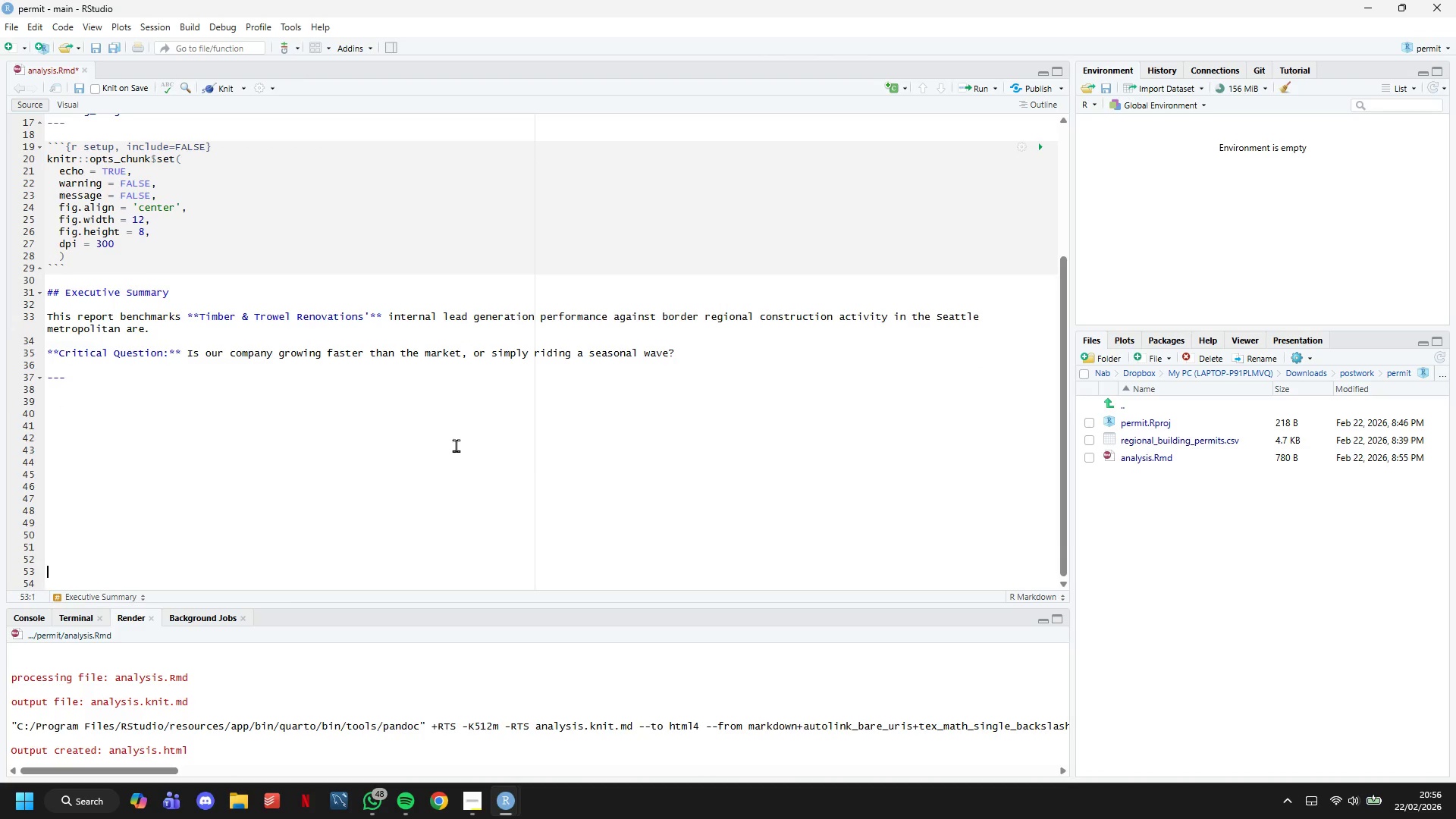 
hold_key(key=ArrowUp, duration=0.81)
 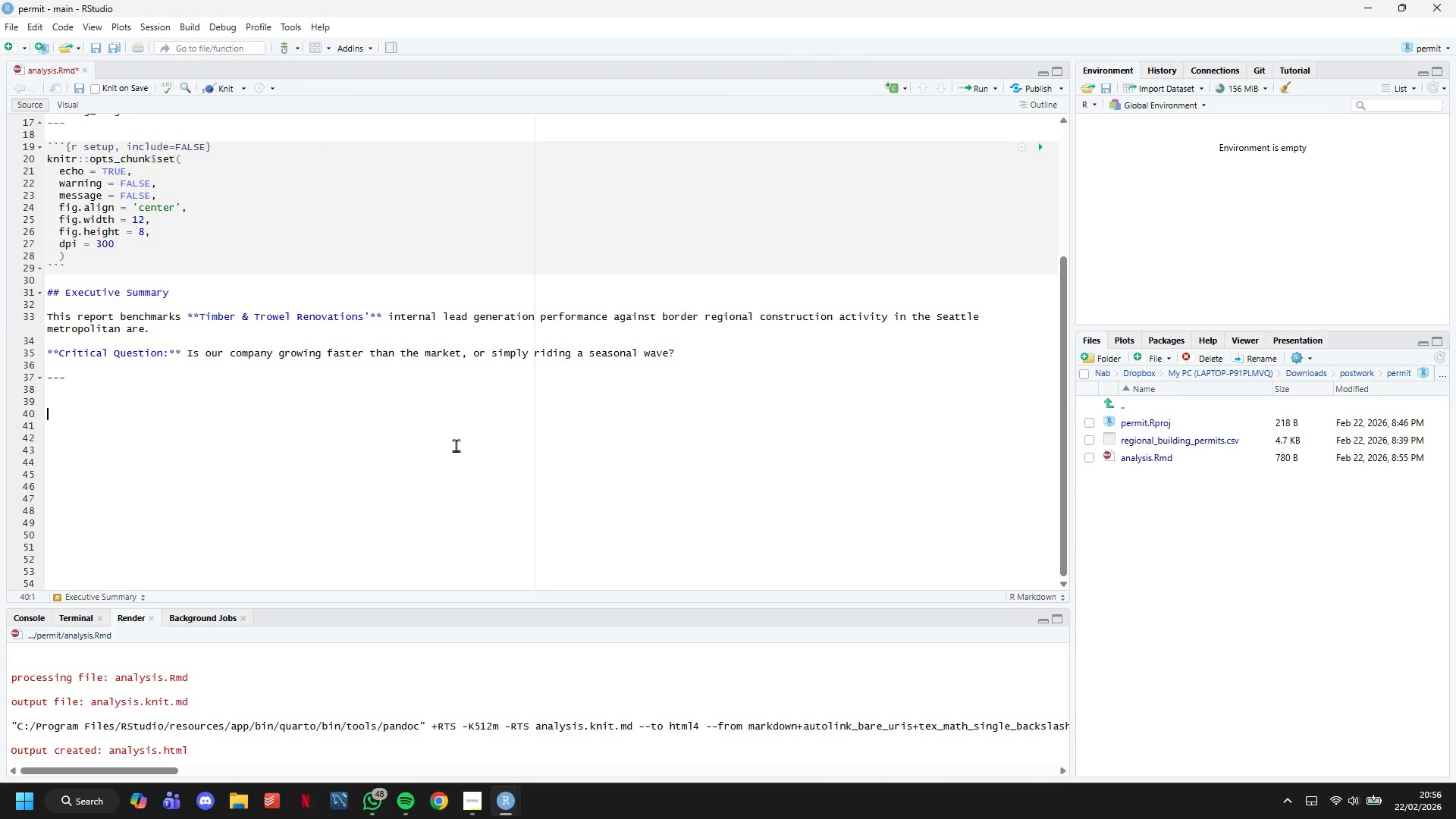 
key(ArrowUp)
 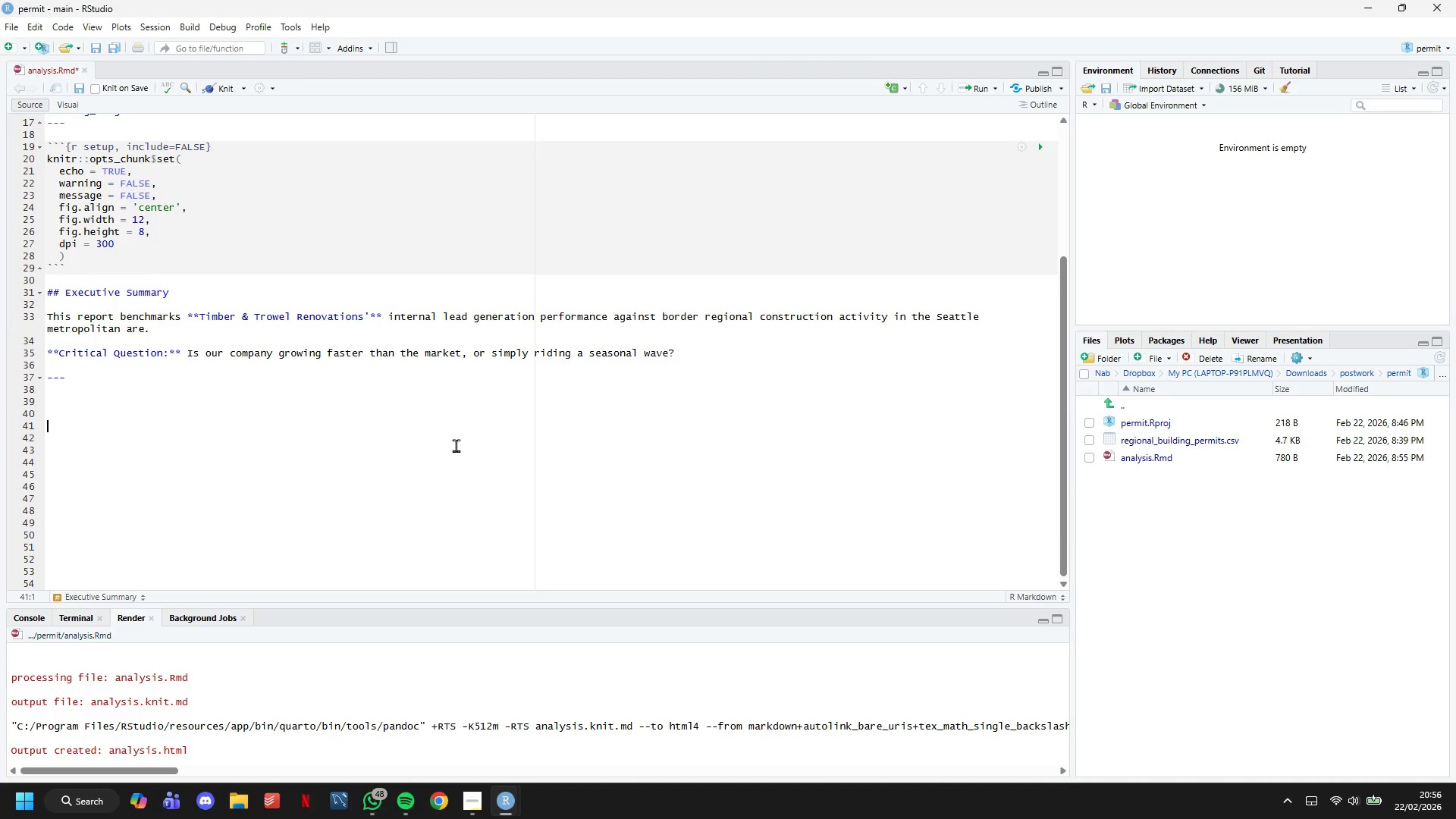 
key(ArrowUp)
 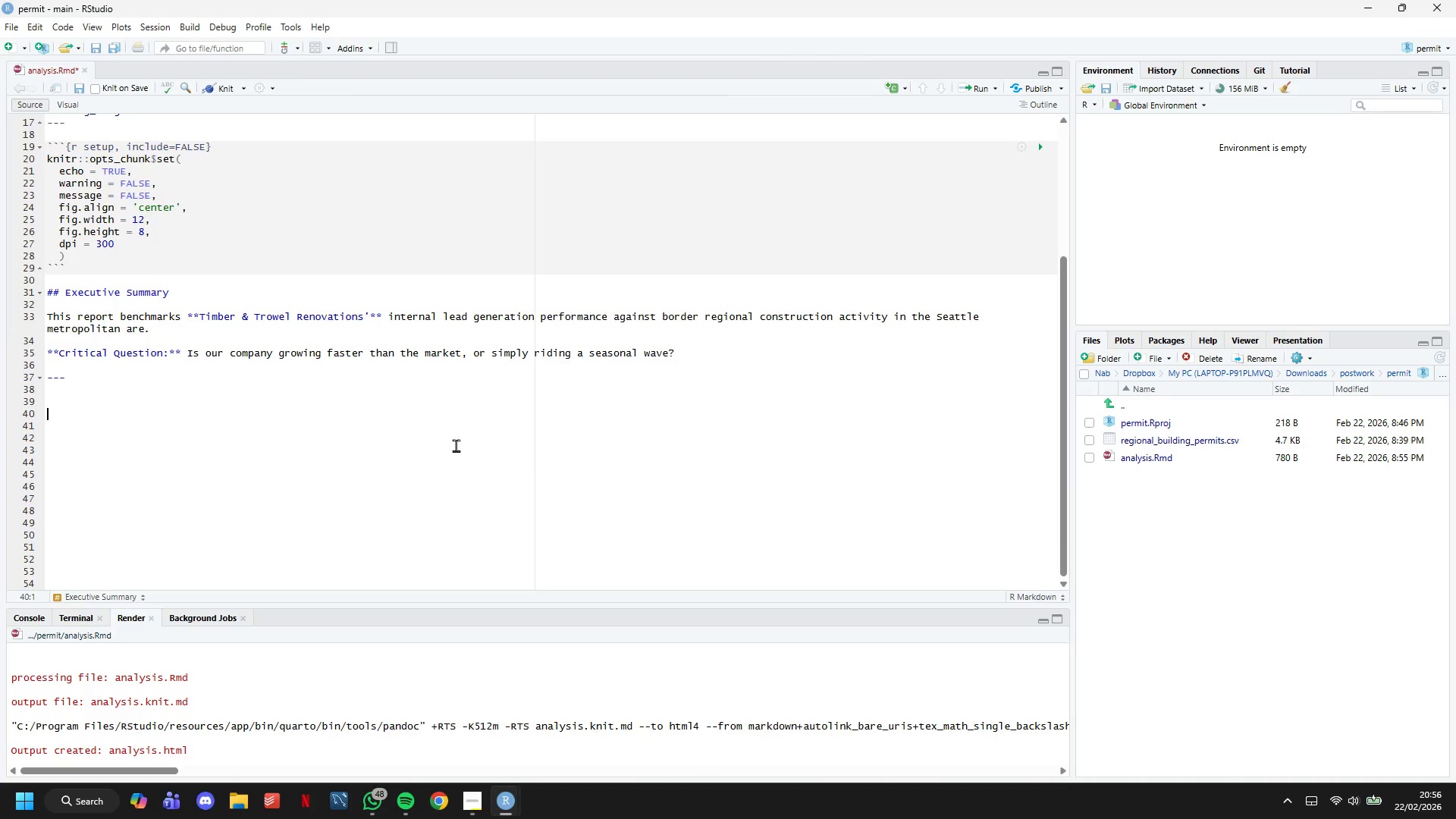 
key(ArrowUp)
 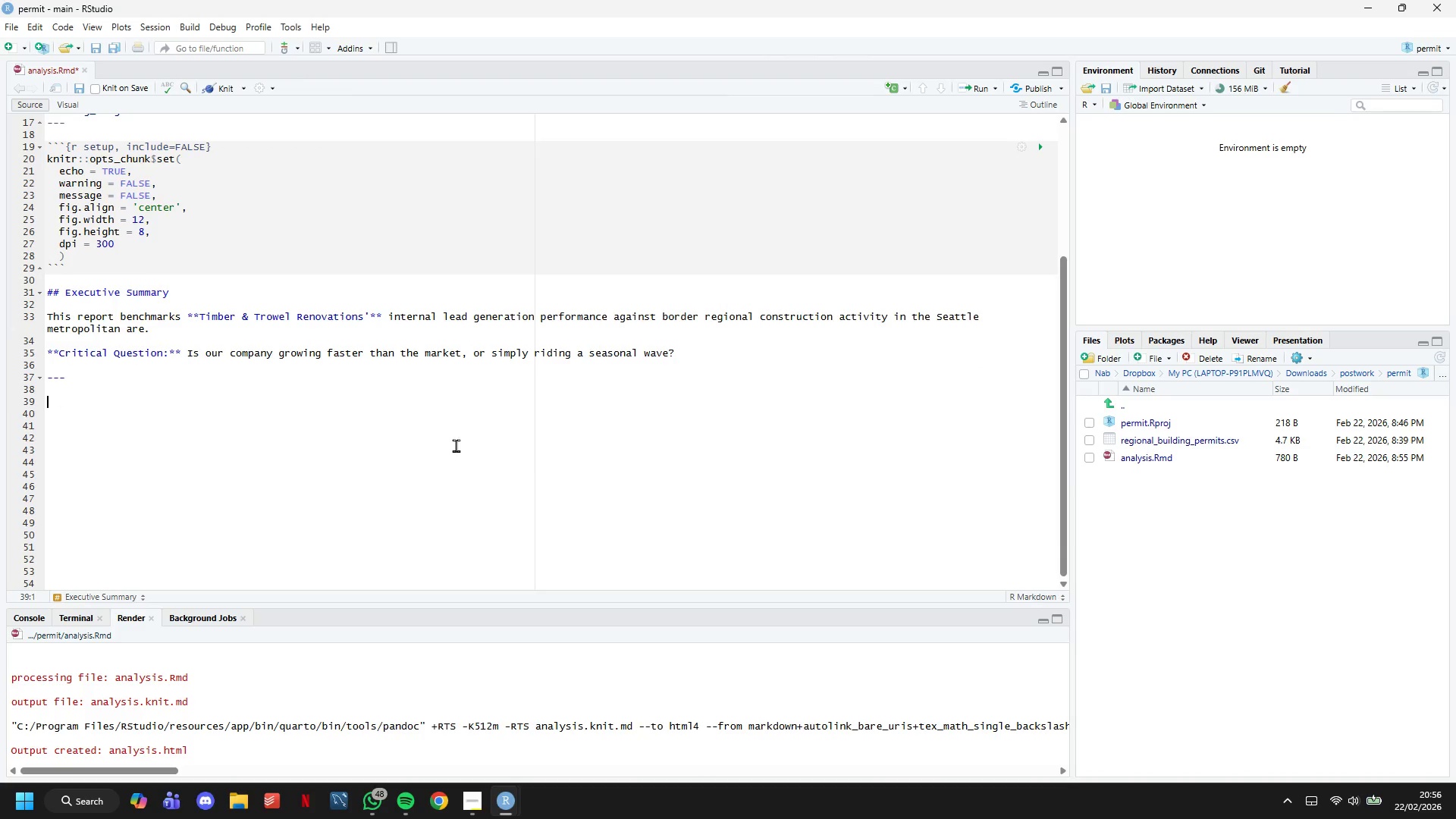 
key(ArrowUp)
 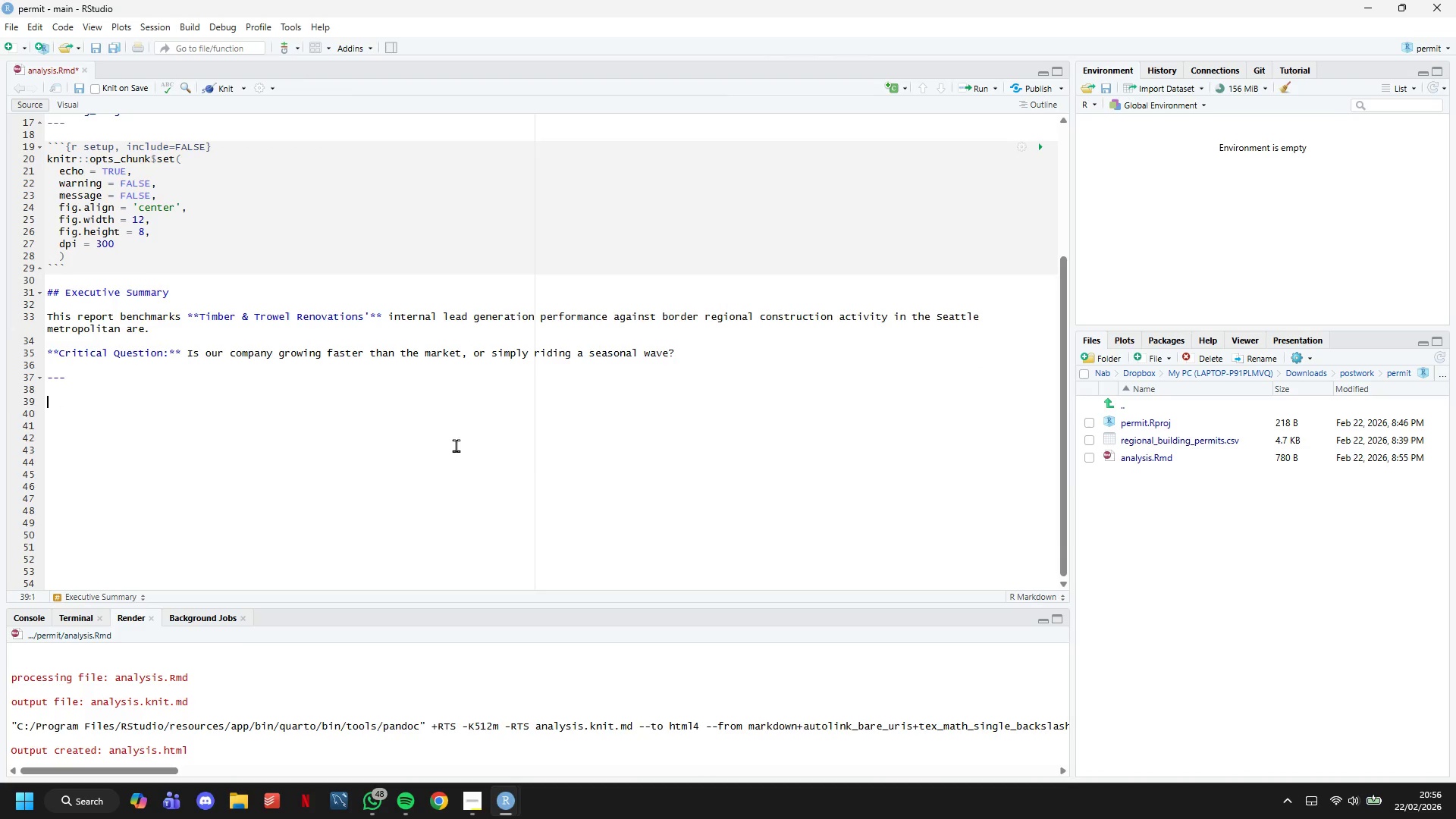 
key(ArrowDown)
 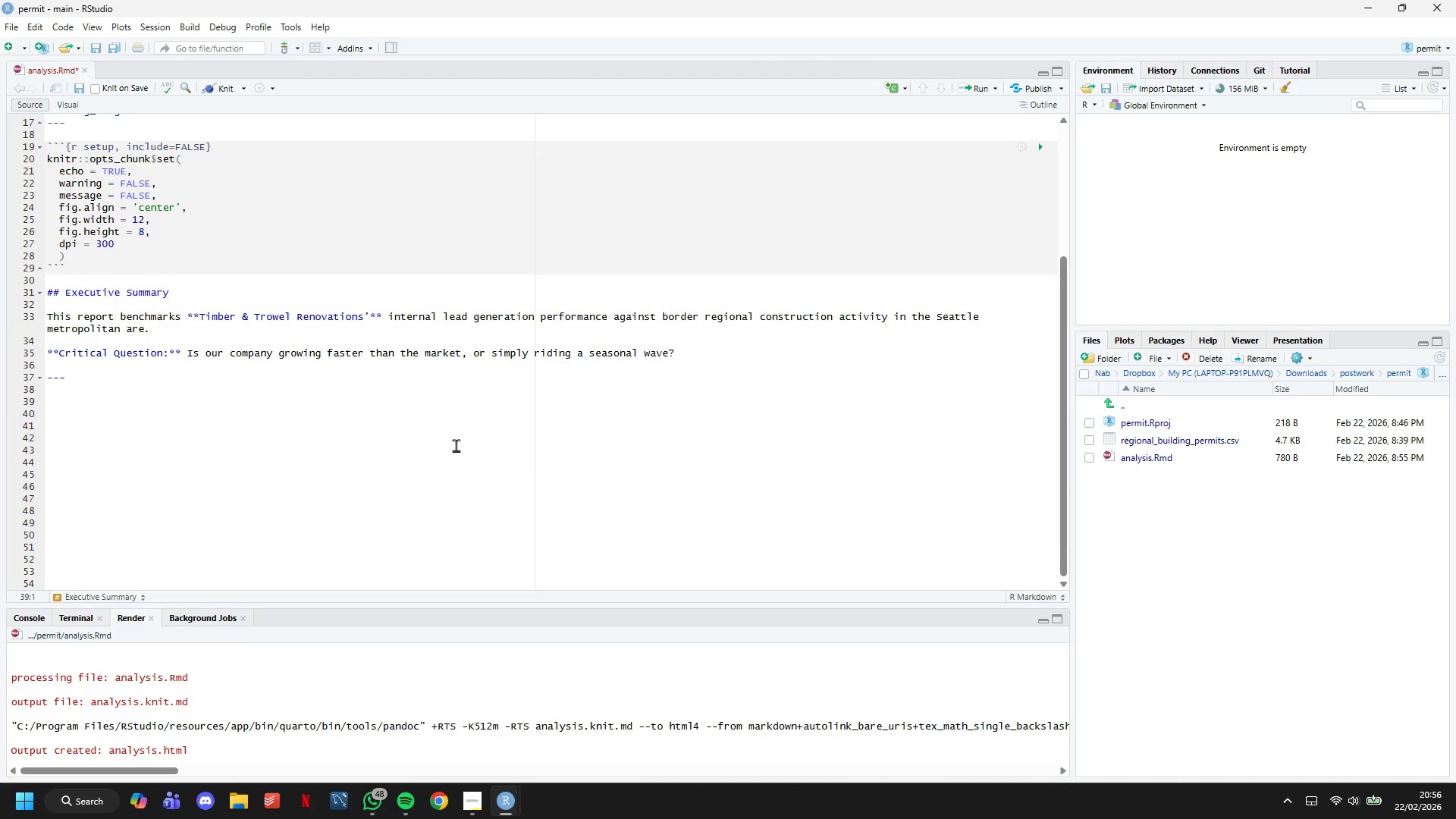 
type(# 1. Setup and Configuration)
 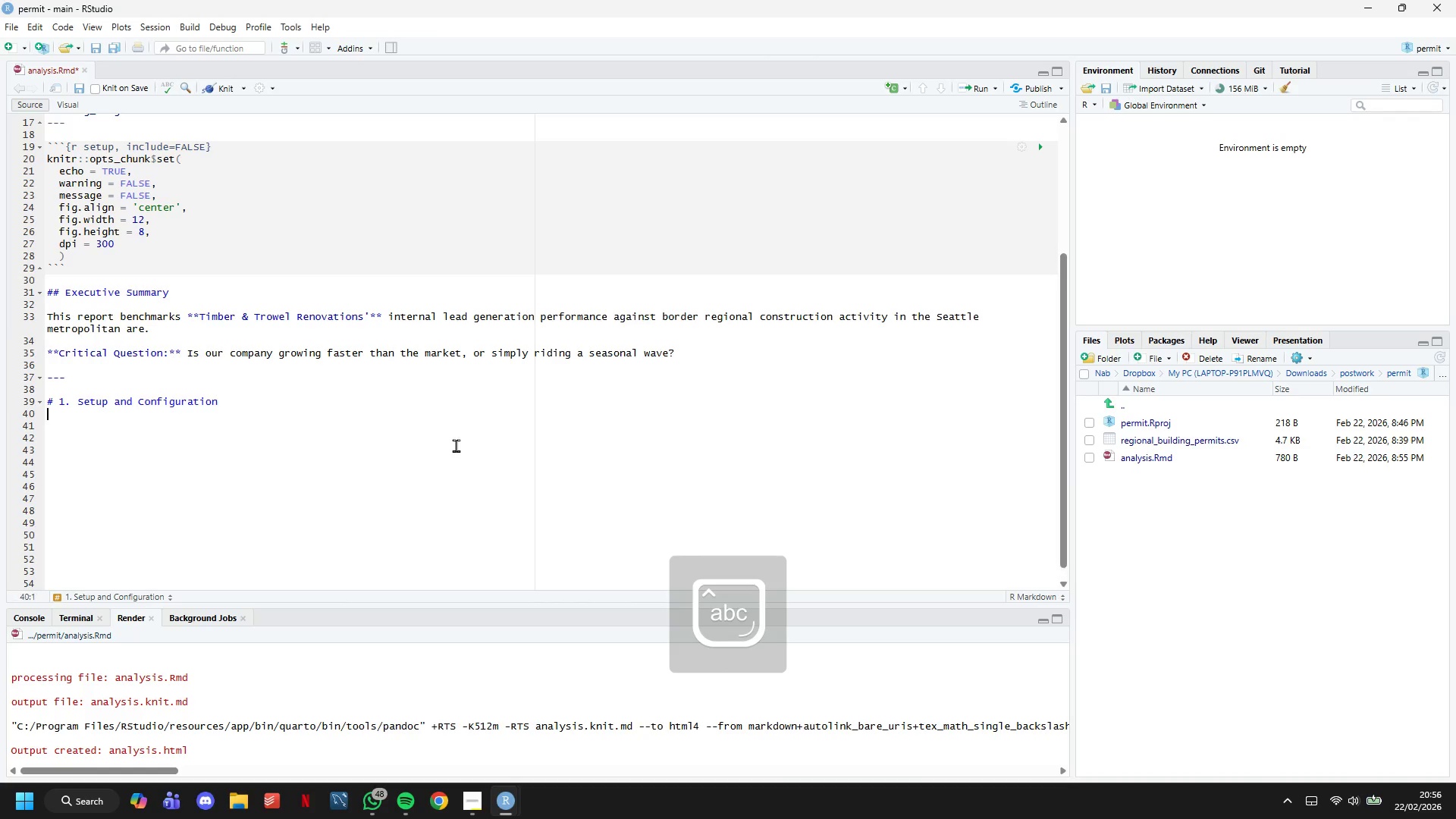 
key(Enter)
 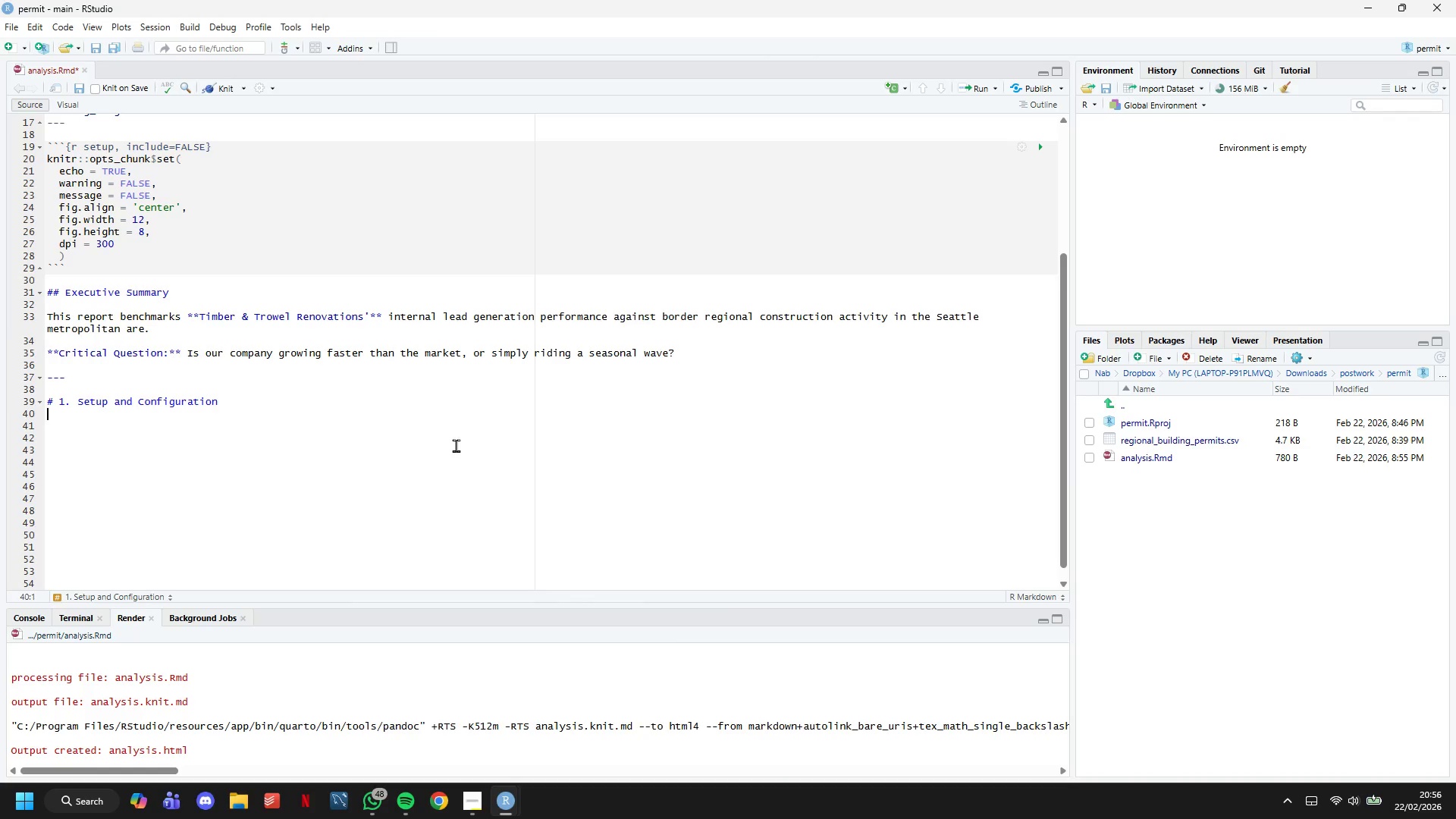 
key(Backquote)
 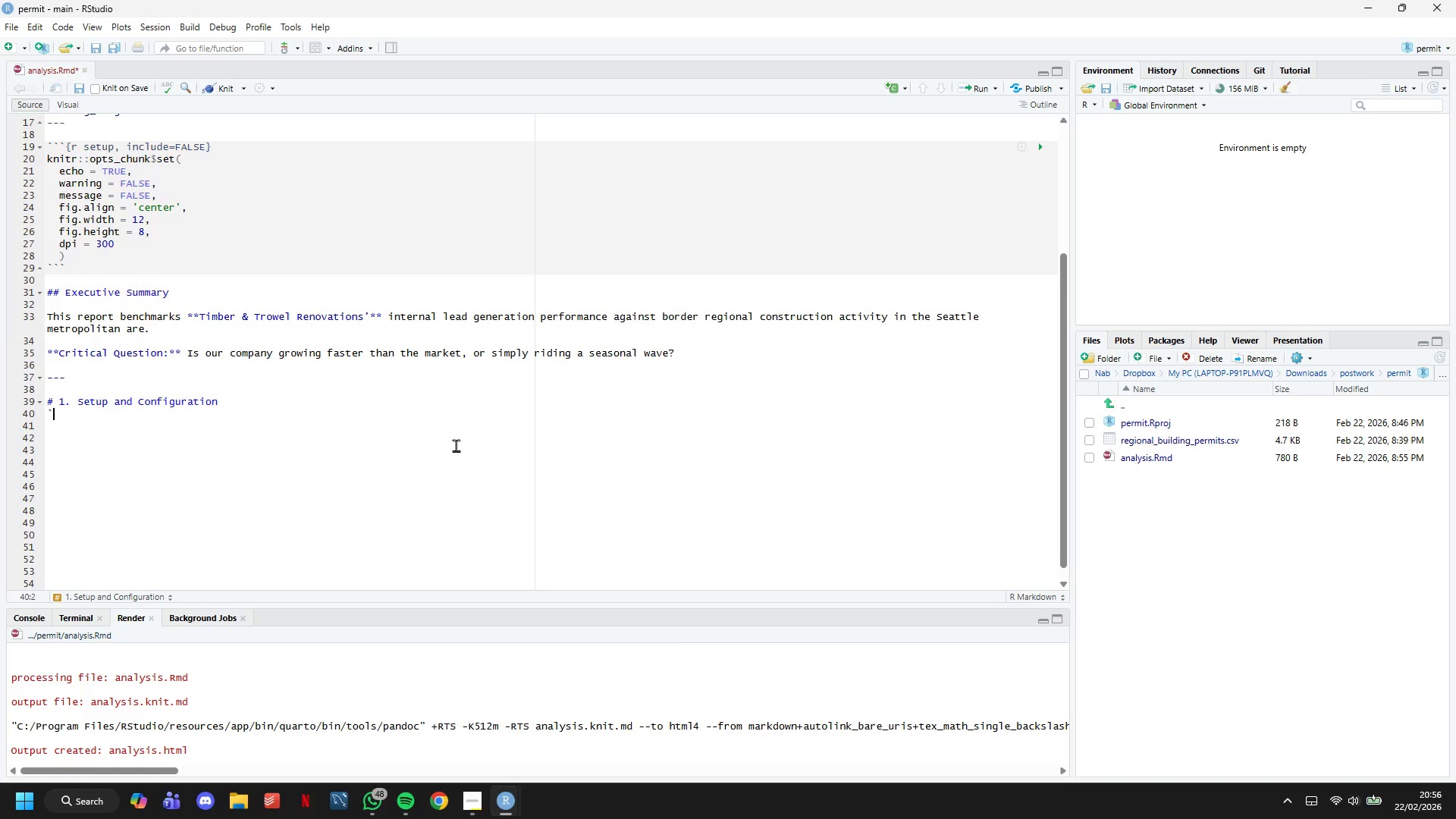 
key(Backquote)
 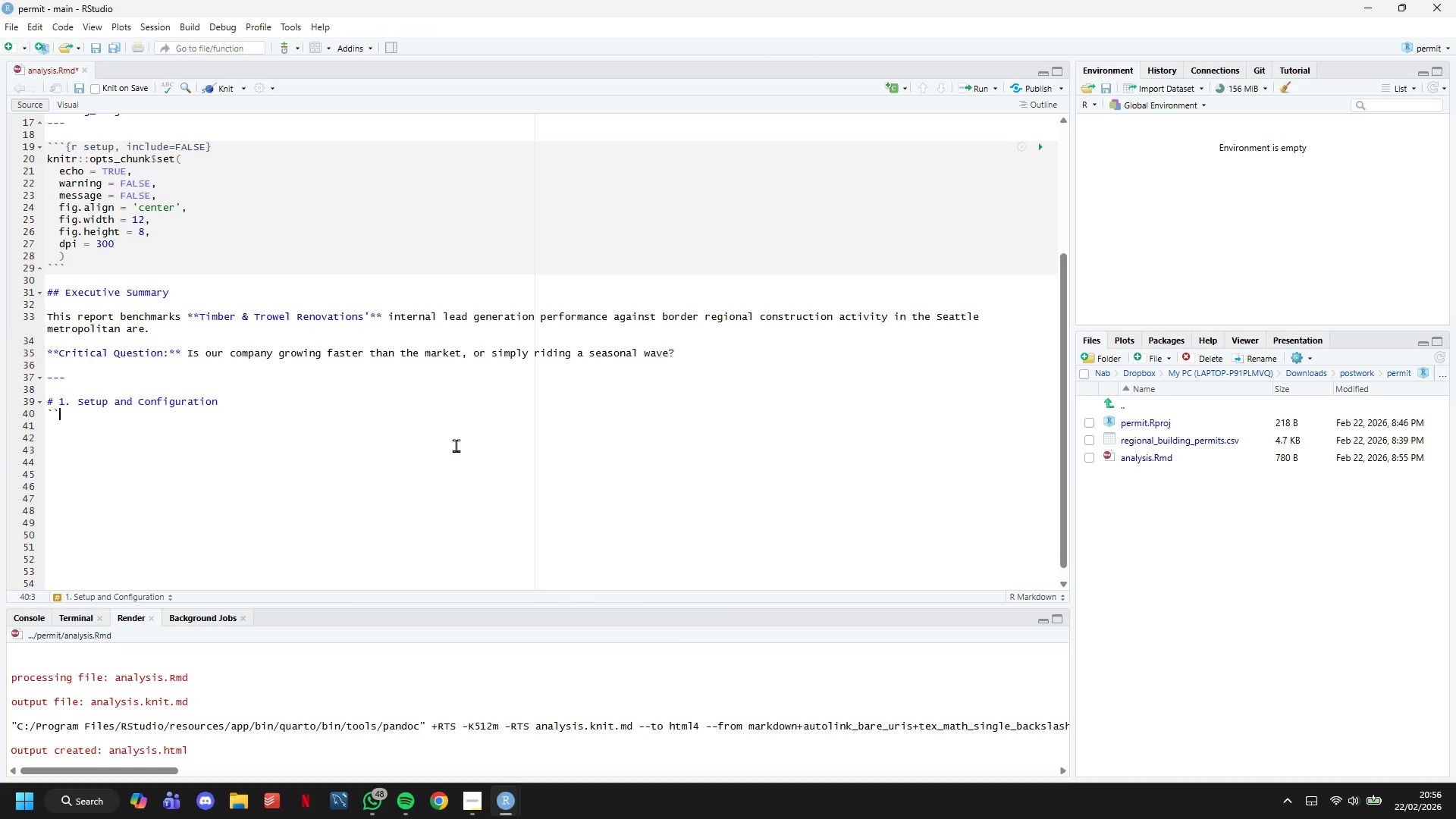 
key(Backquote)
 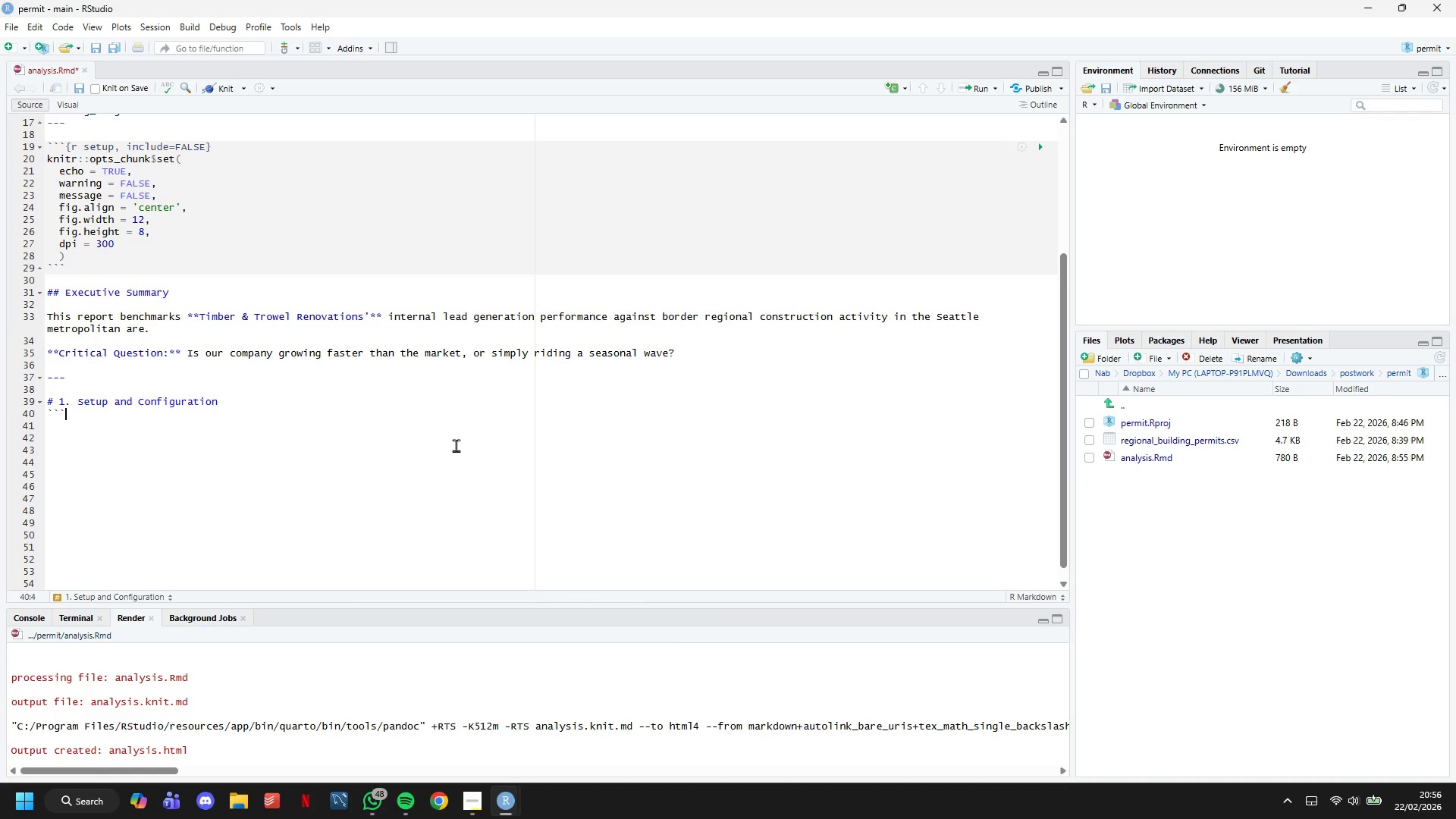 
key(Enter)
 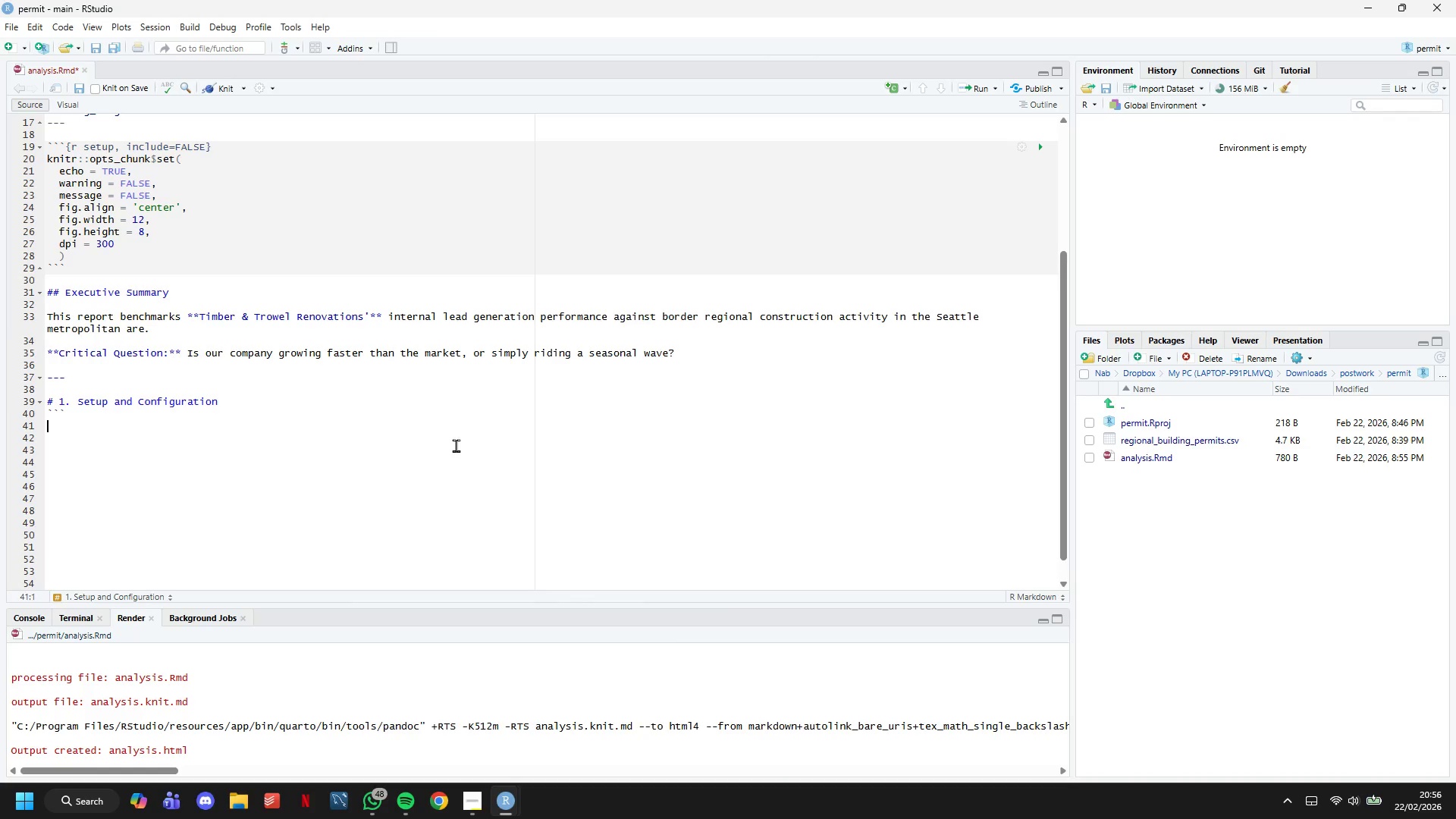 
key(Backquote)
 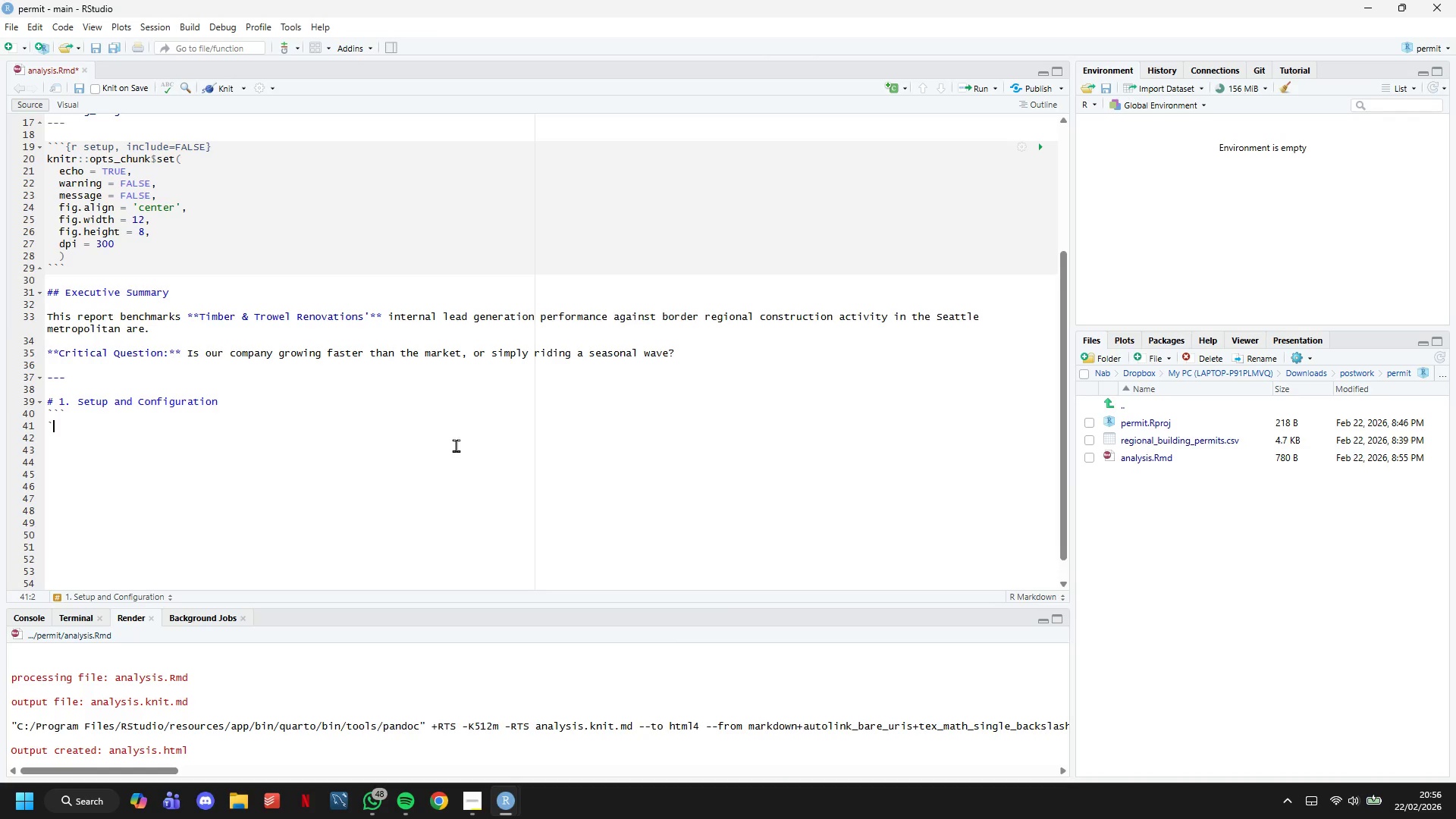 
key(Backquote)
 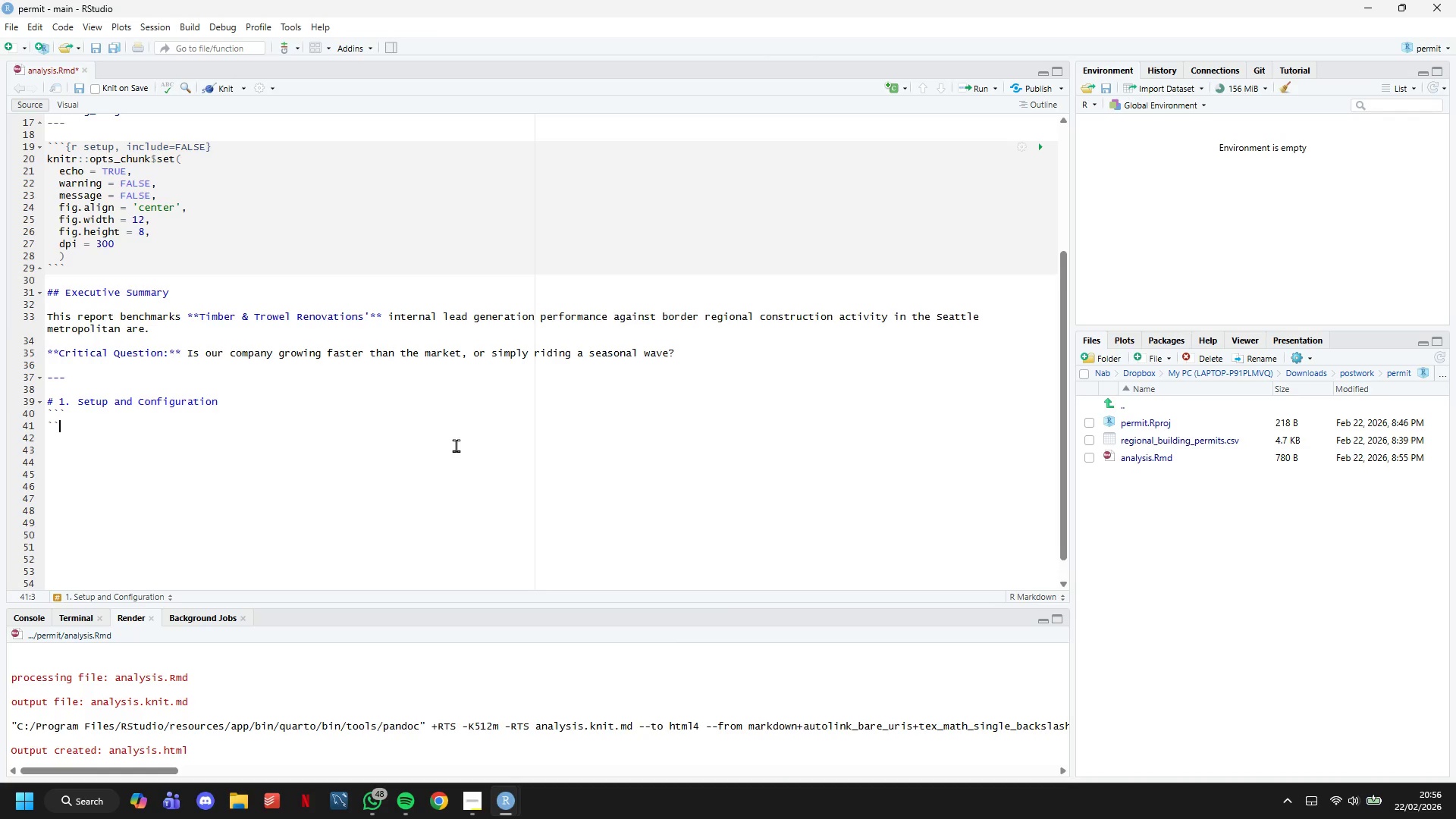 
key(Backquote)
 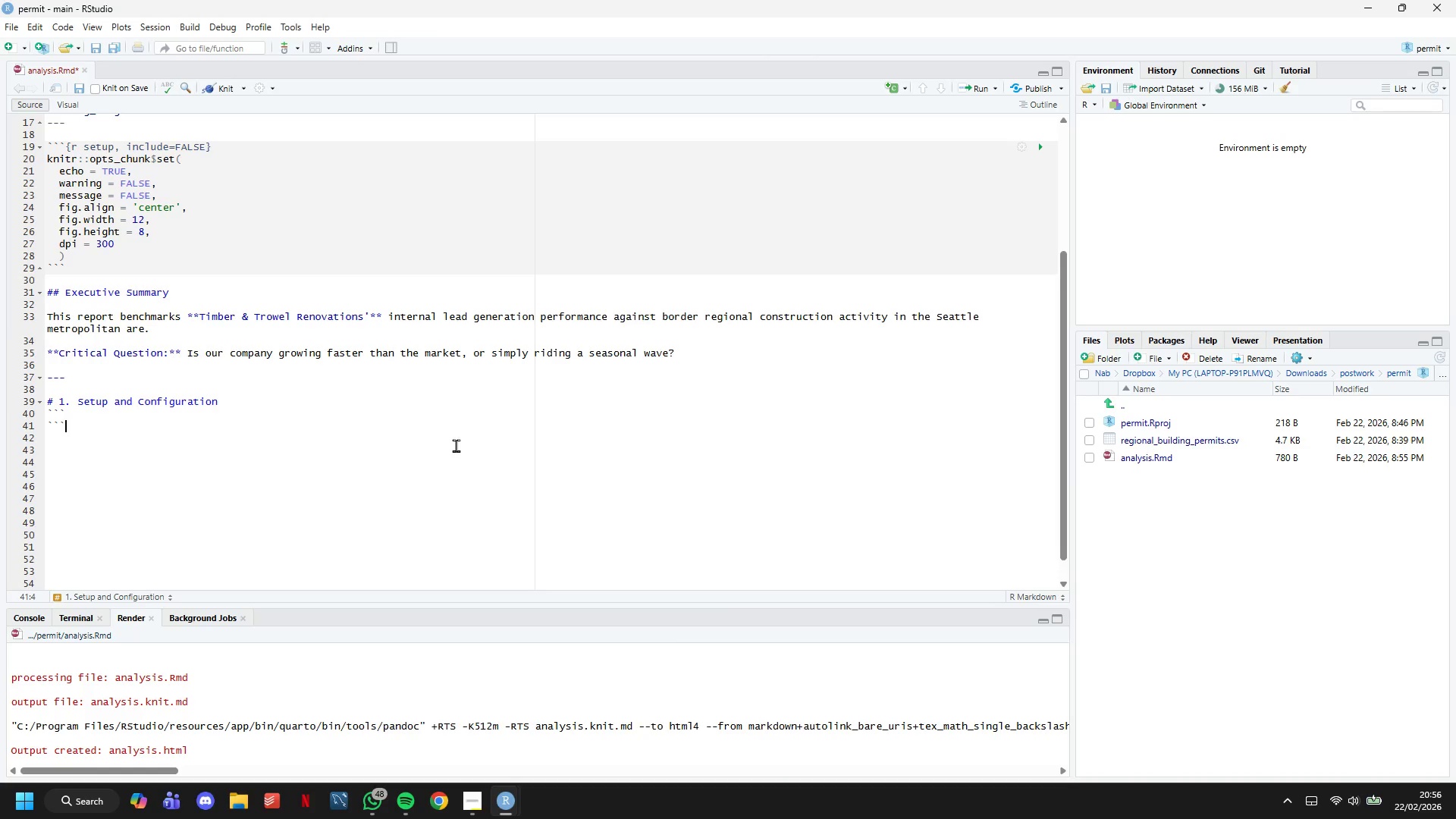 
key(ArrowUp)
 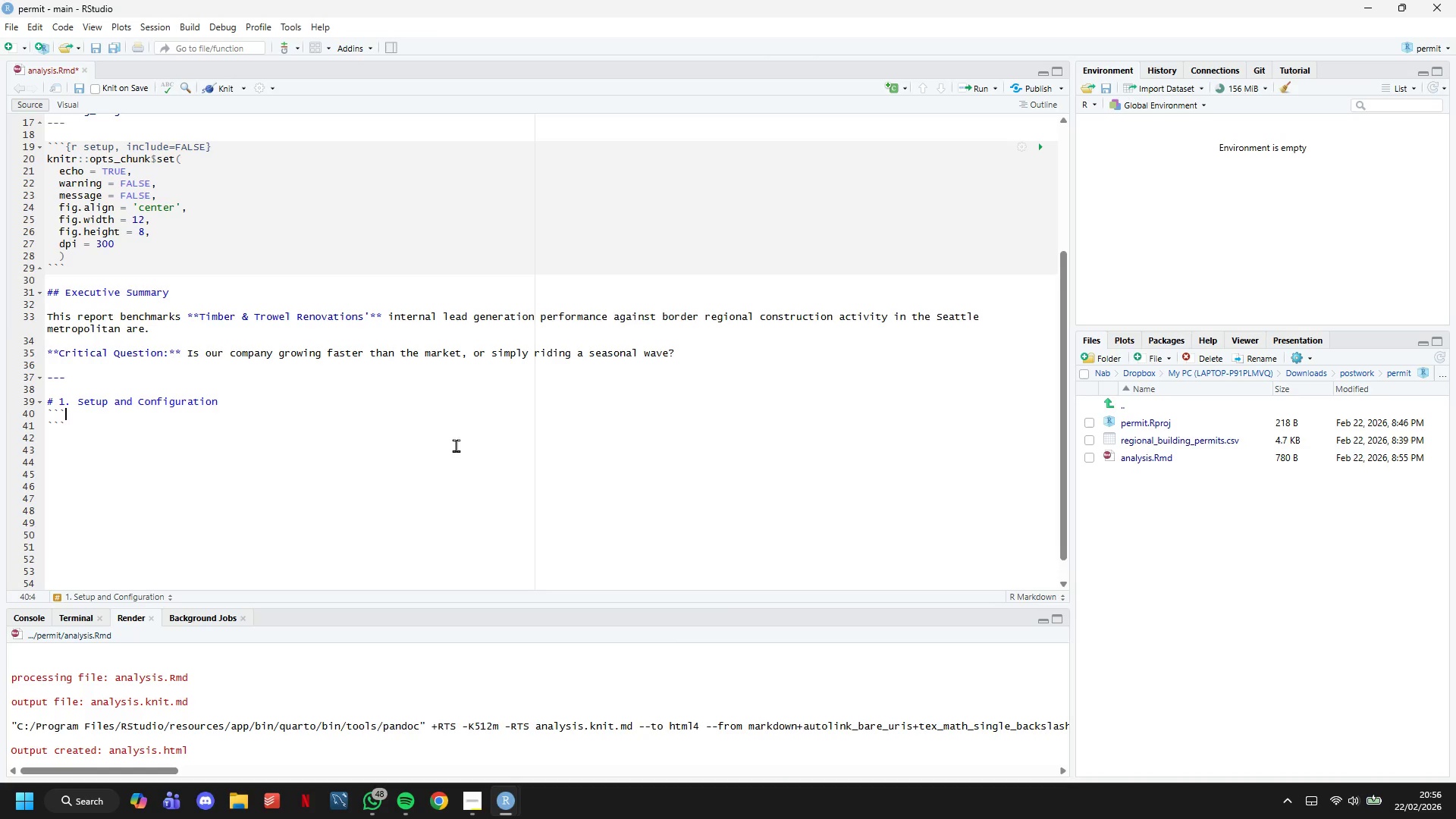 
type({r load-libraries)
 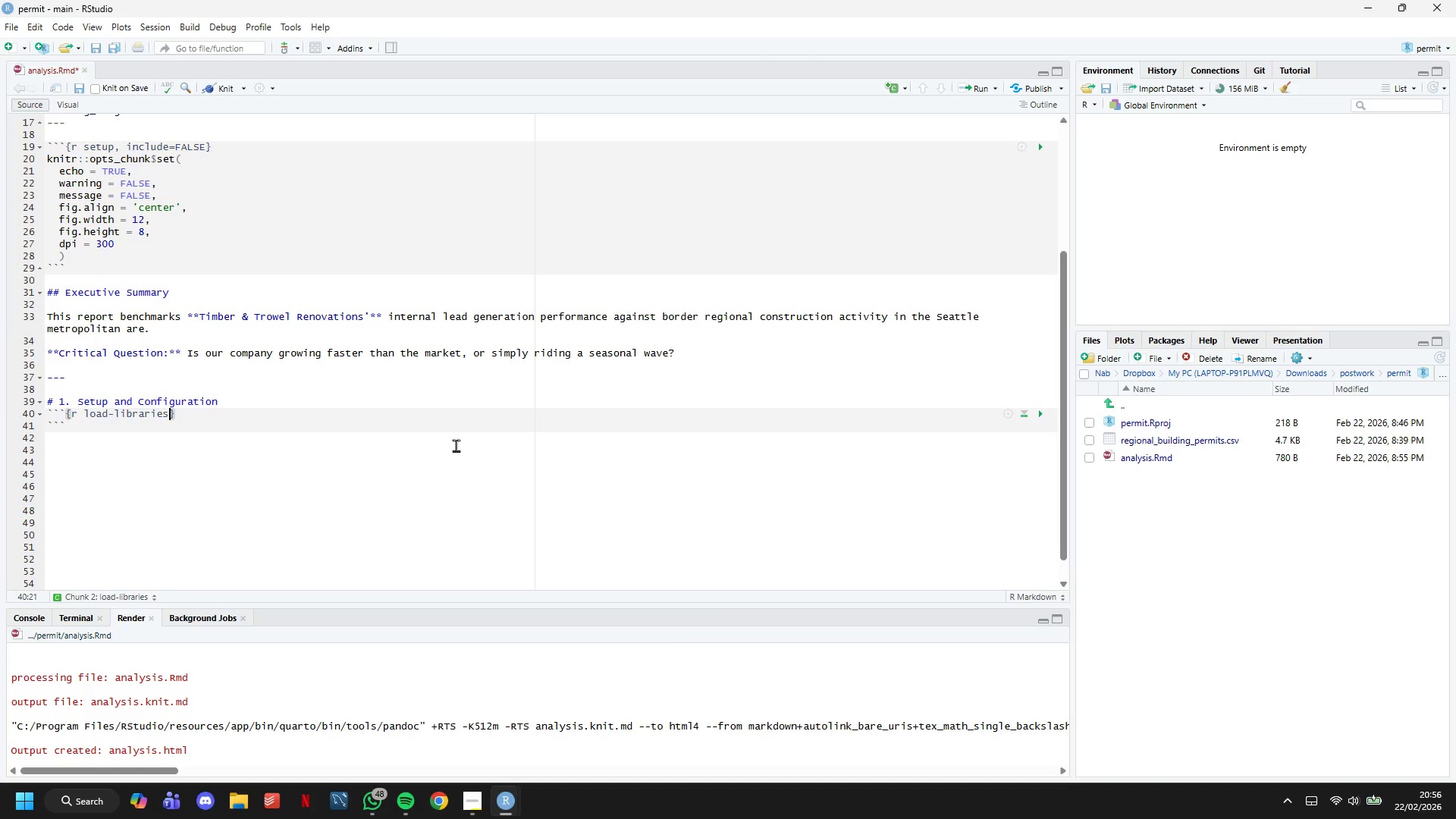 
key(ArrowRight)
 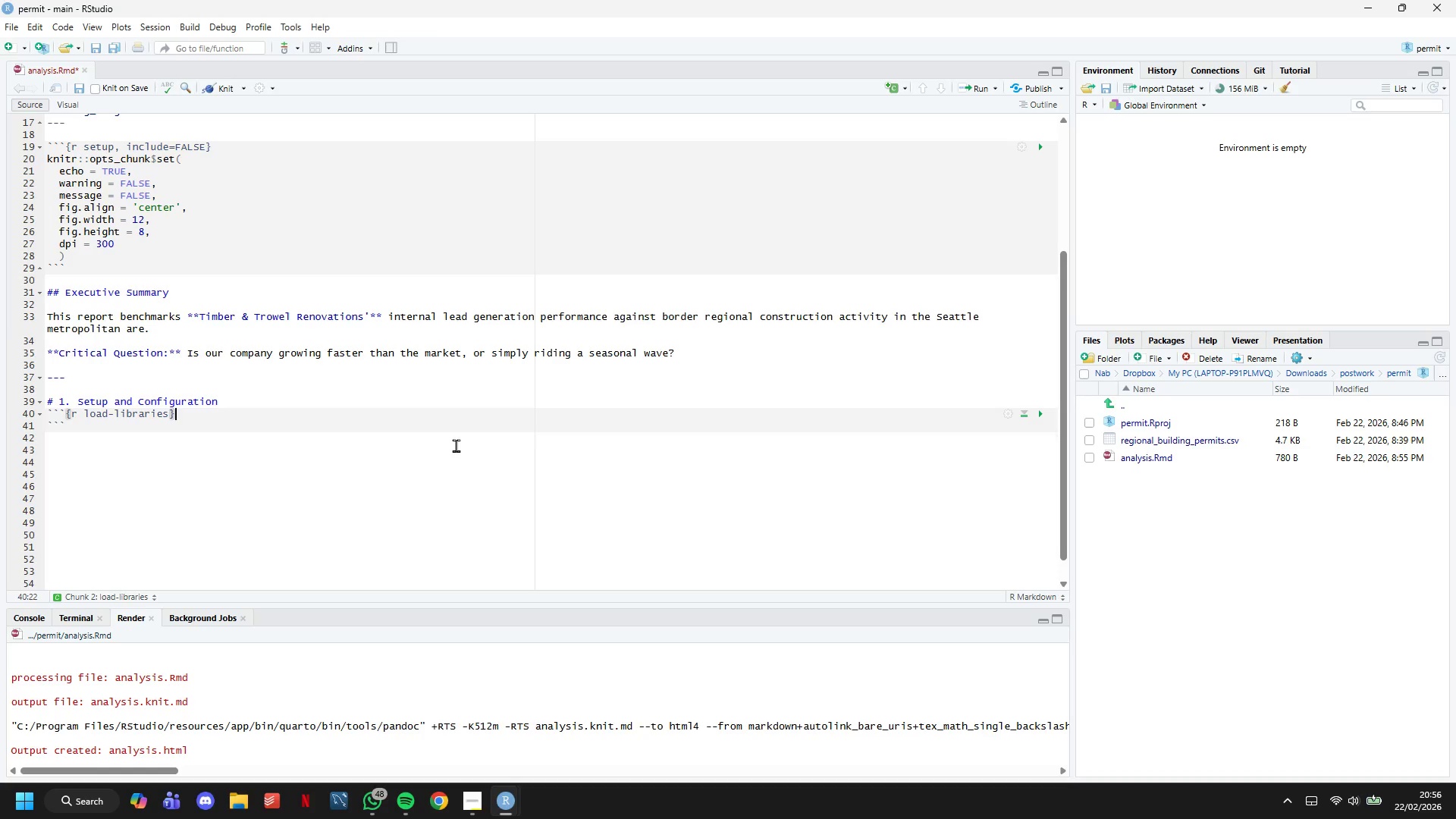 
key(Enter)
 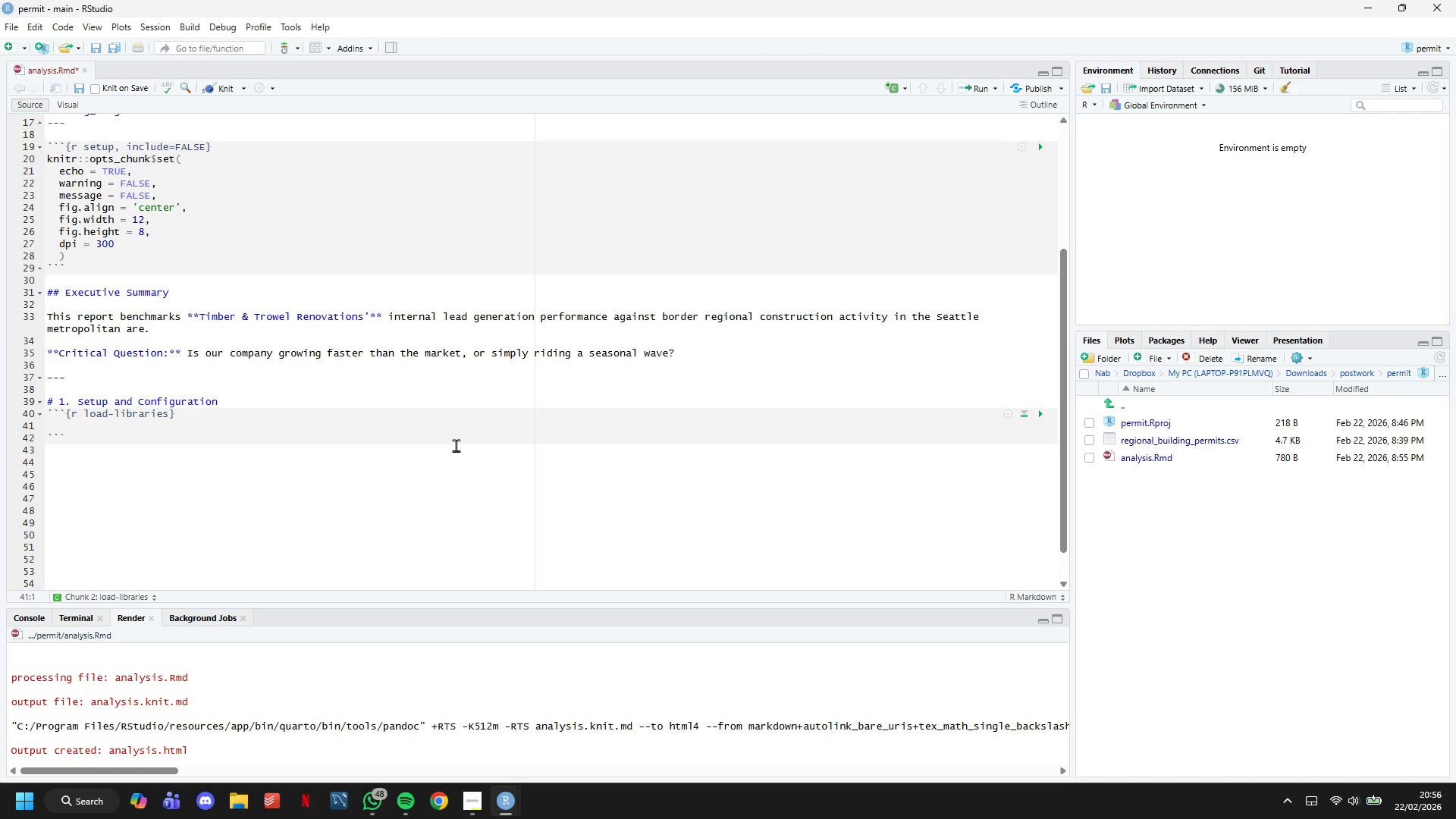 
hold_key(key=CapsLock, duration=0.31)
 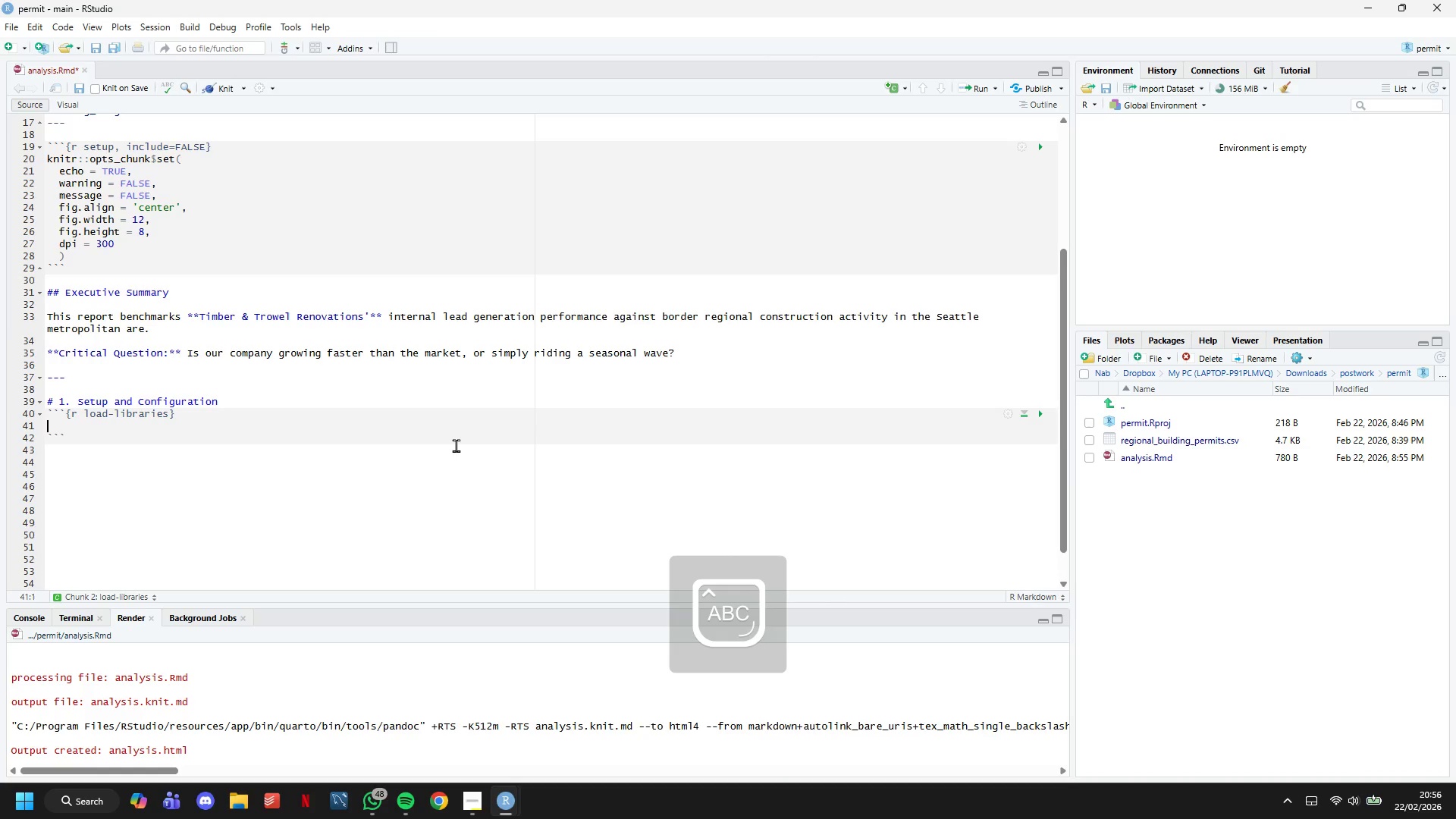 
type(3)
key(Backspace)
type(# Load required libraries)
 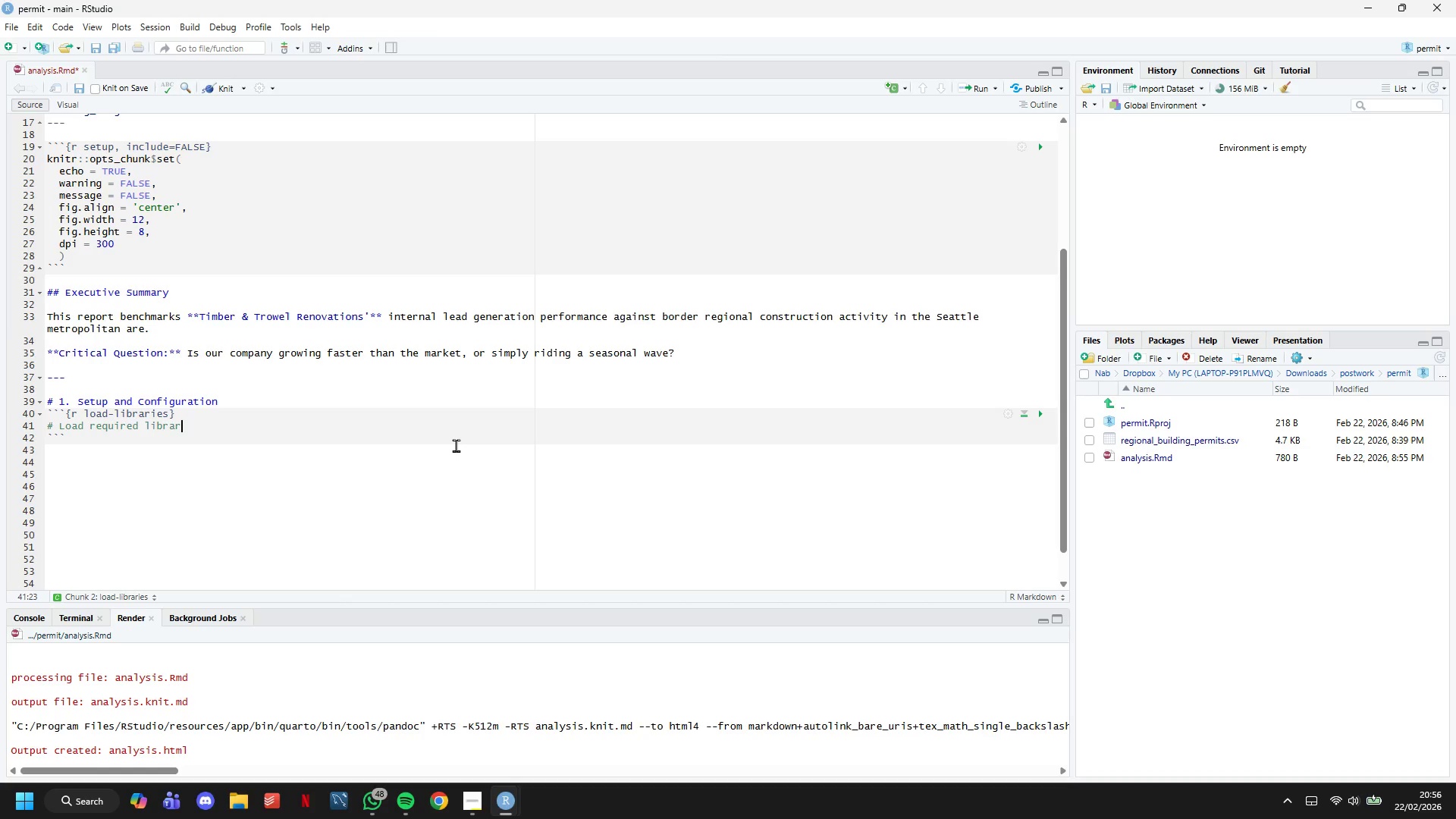 
key(Enter)
 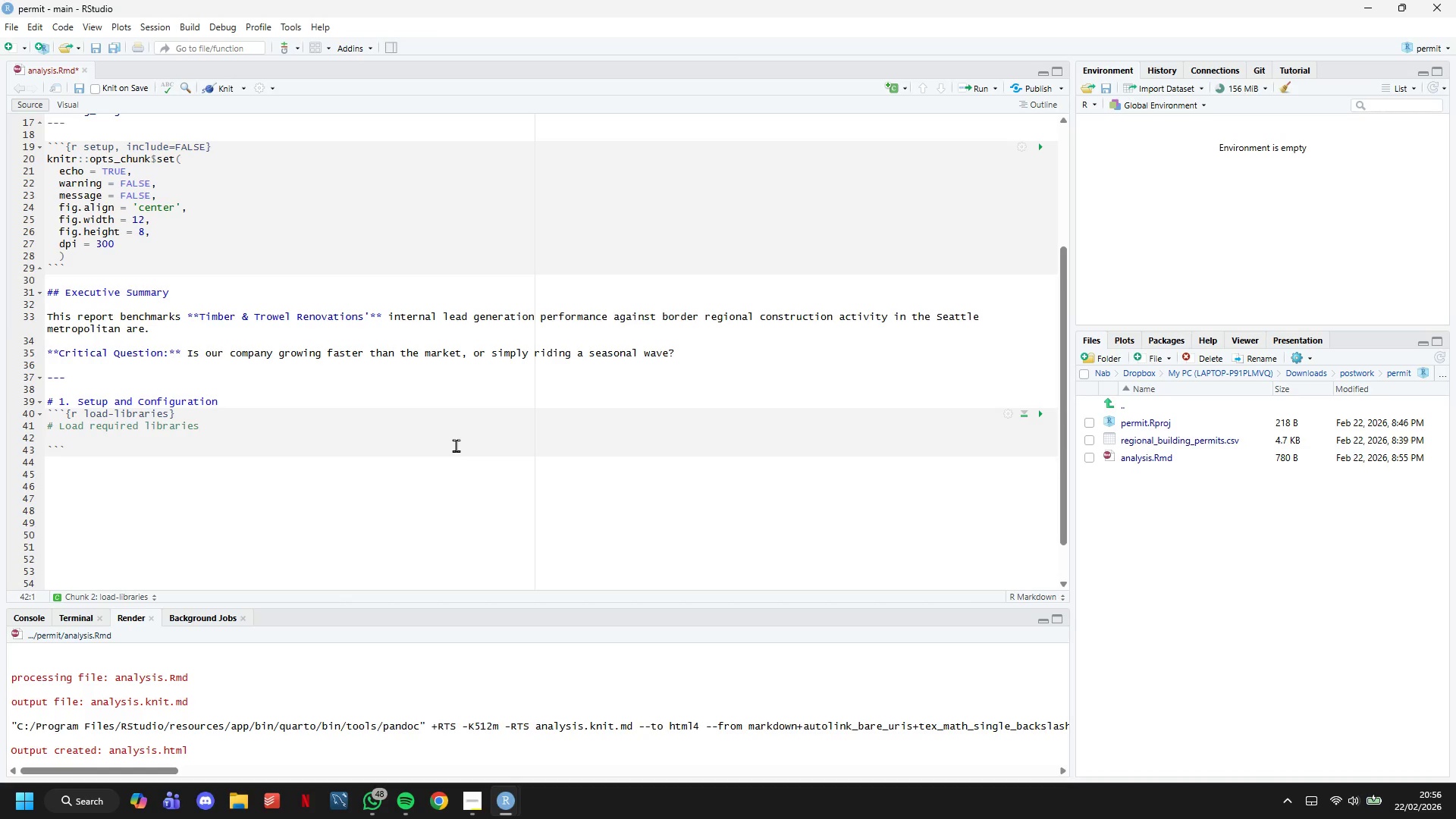 
type(library(tidyverse)
 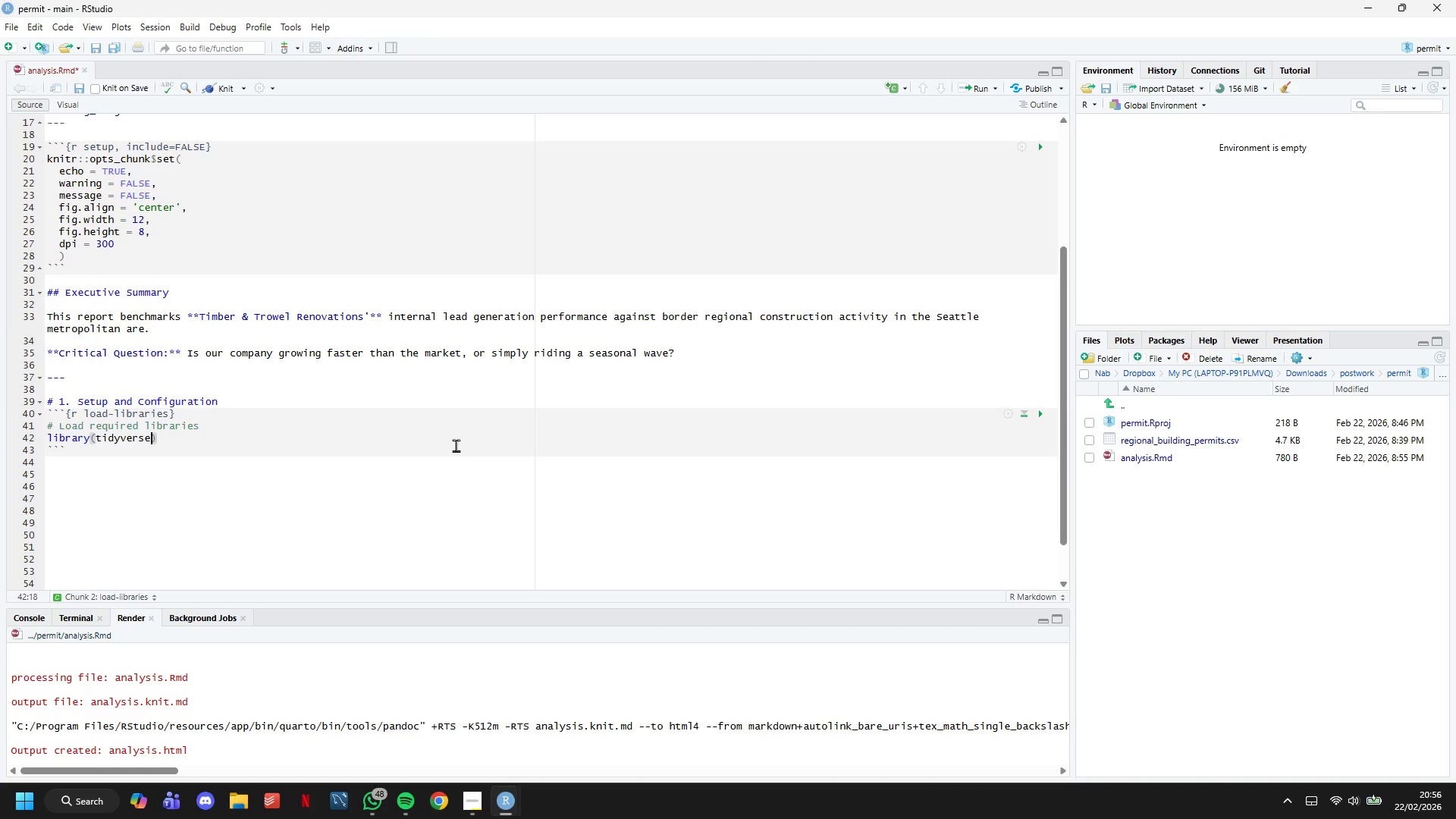 
left_click([478, 800])